 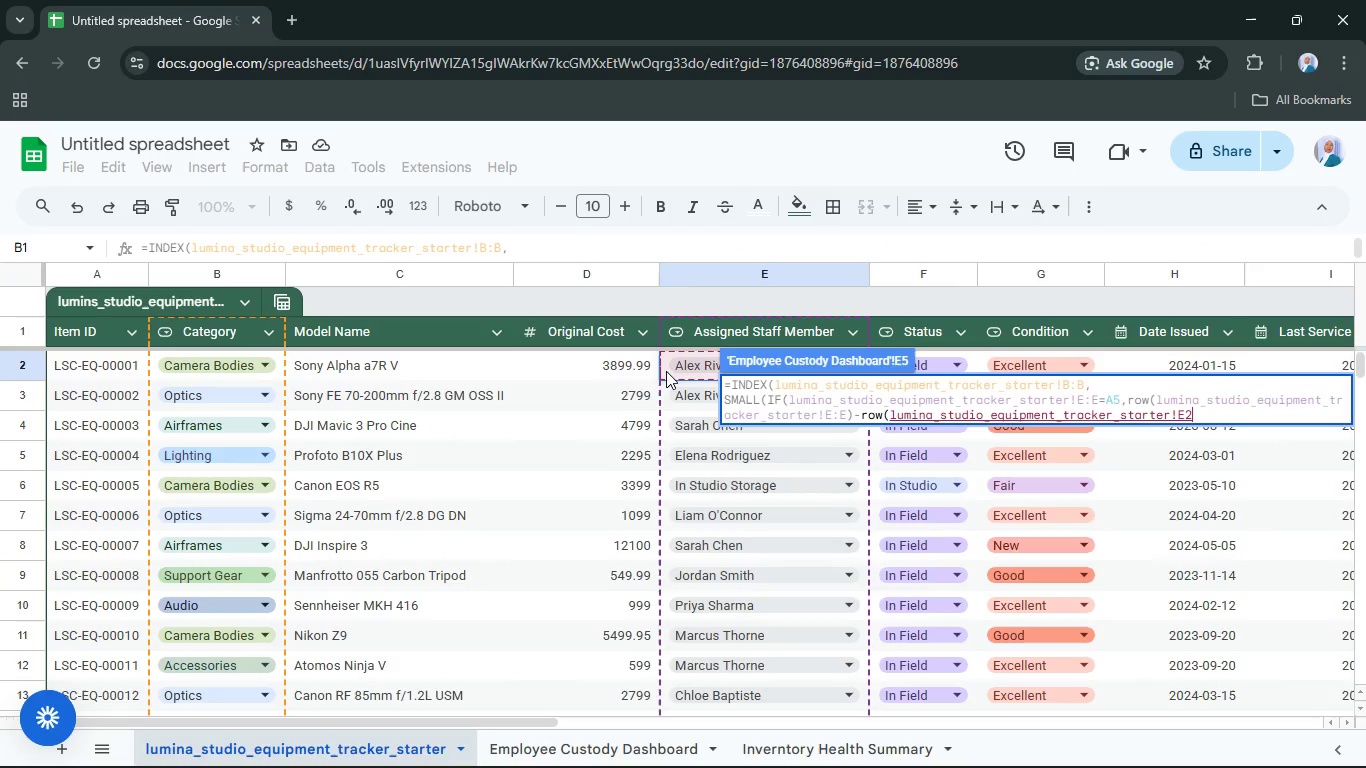 
key(Shift+0)
 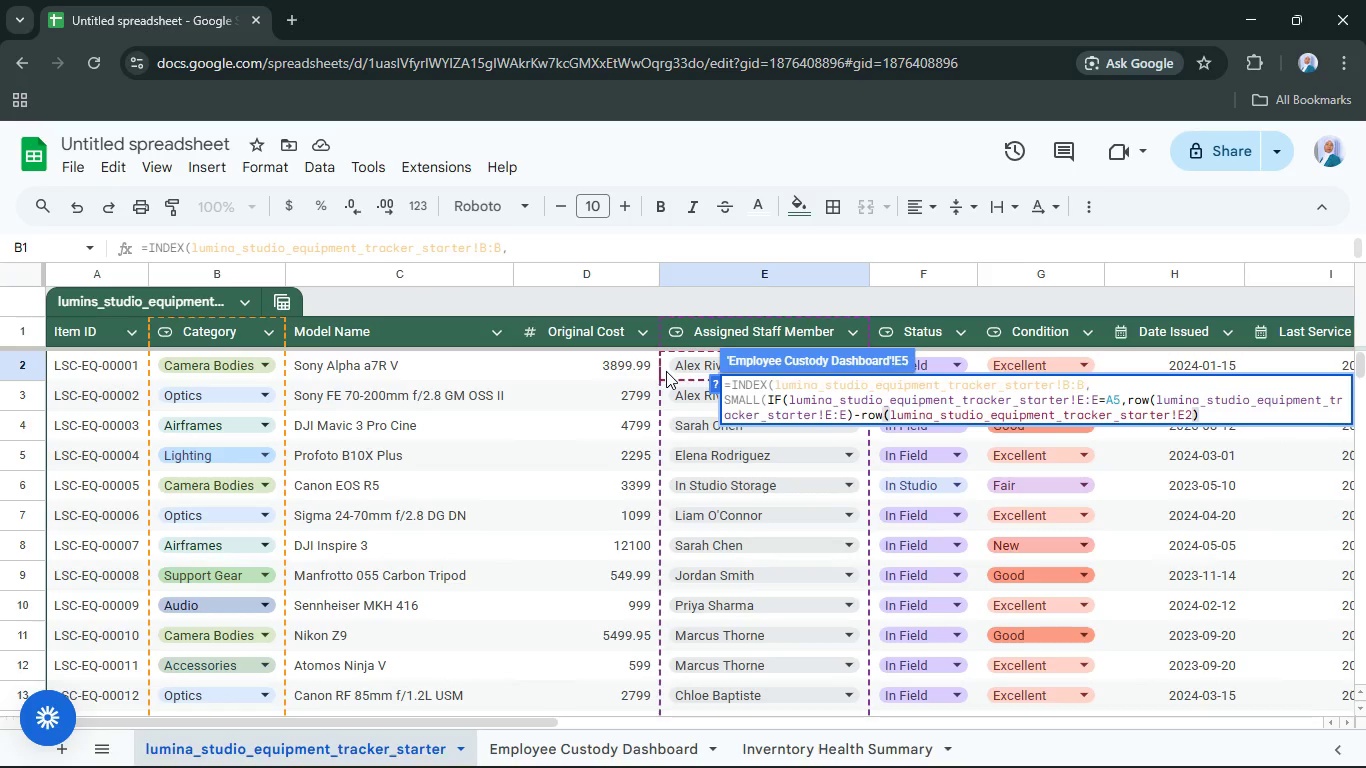 
wait(7.22)
 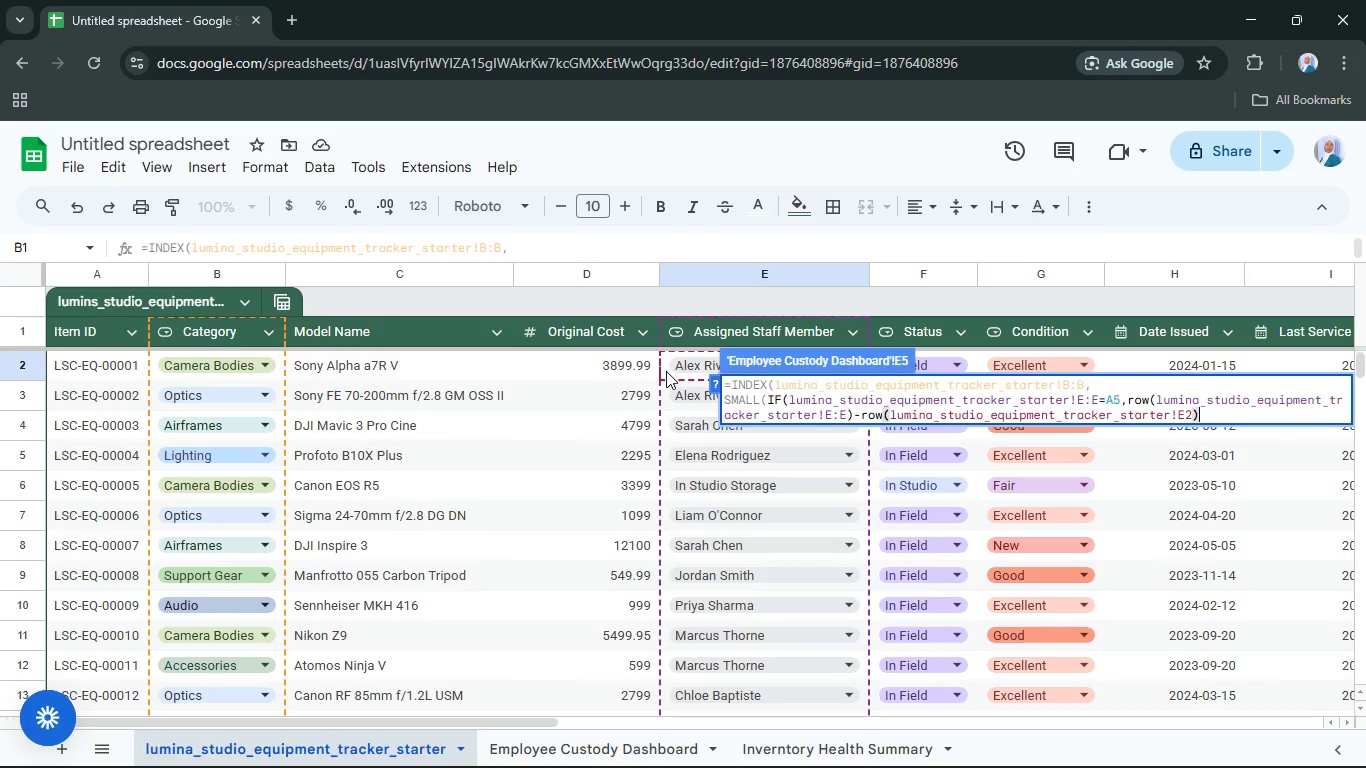 
type(+1), row)
key(Tab)
type(()
key(Backspace)
type(!:!))
 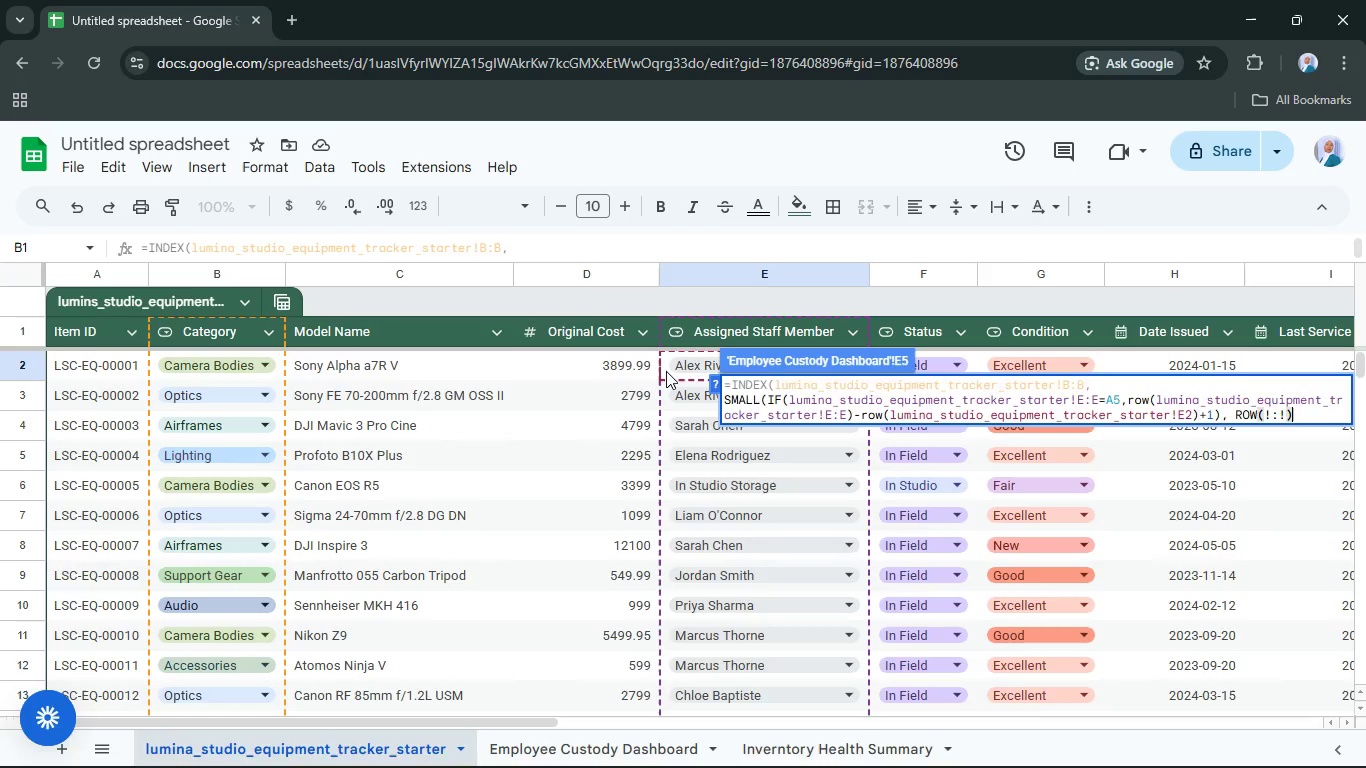 
key(ArrowLeft)
 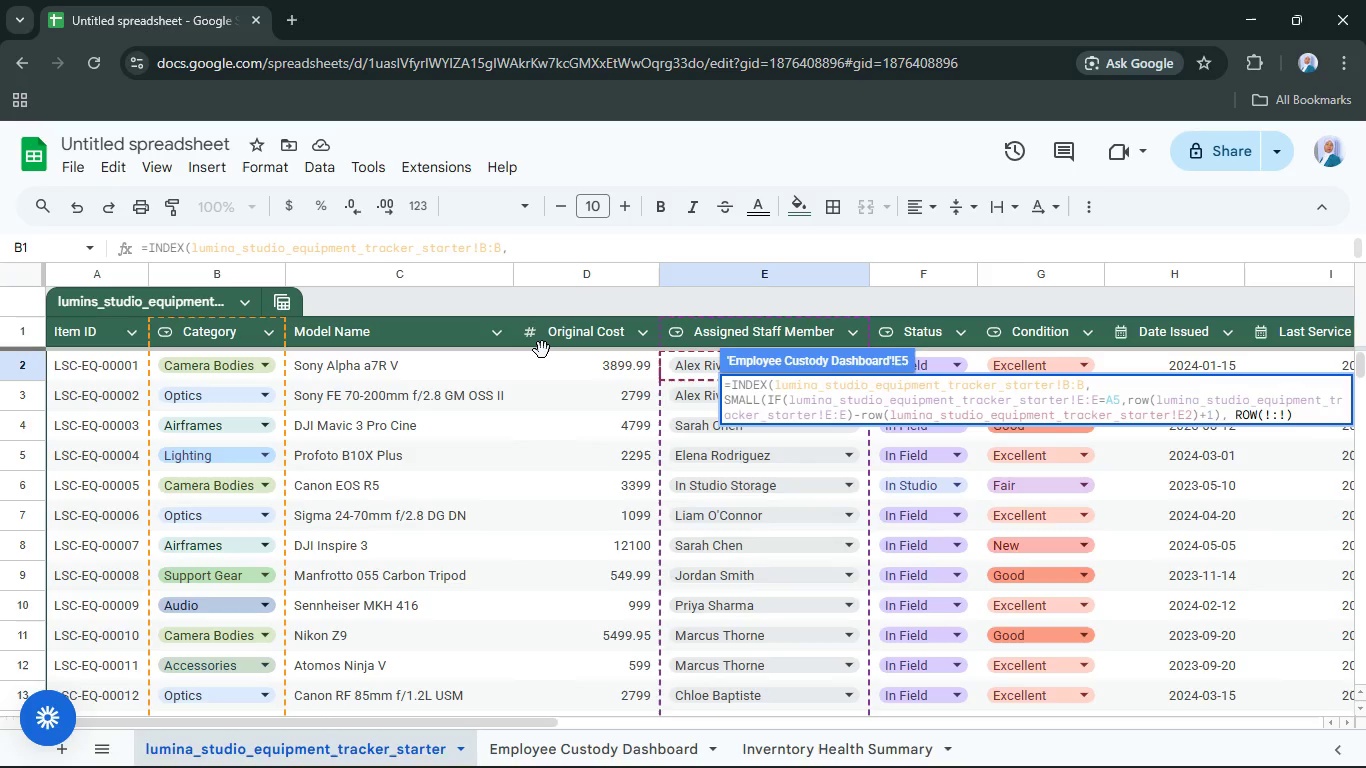 
key(Backspace)
 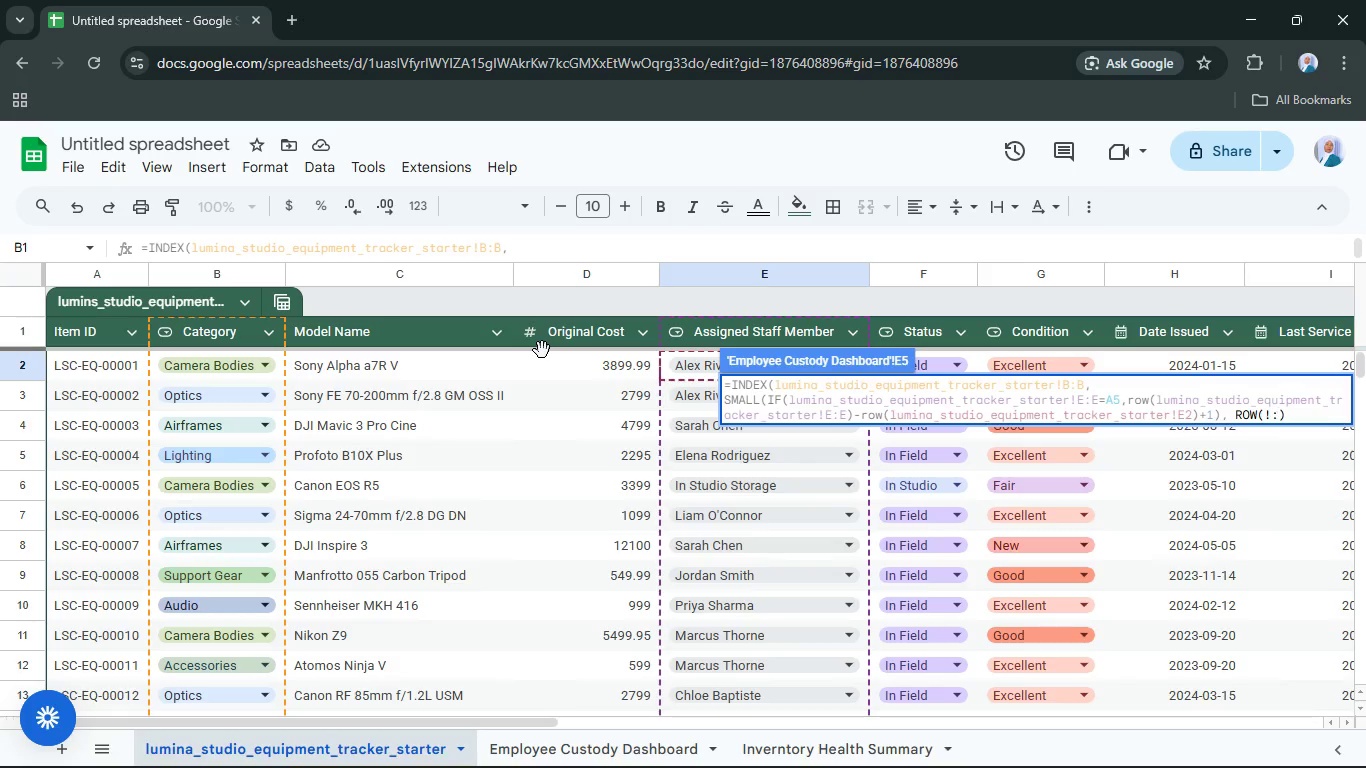 
key(1)
 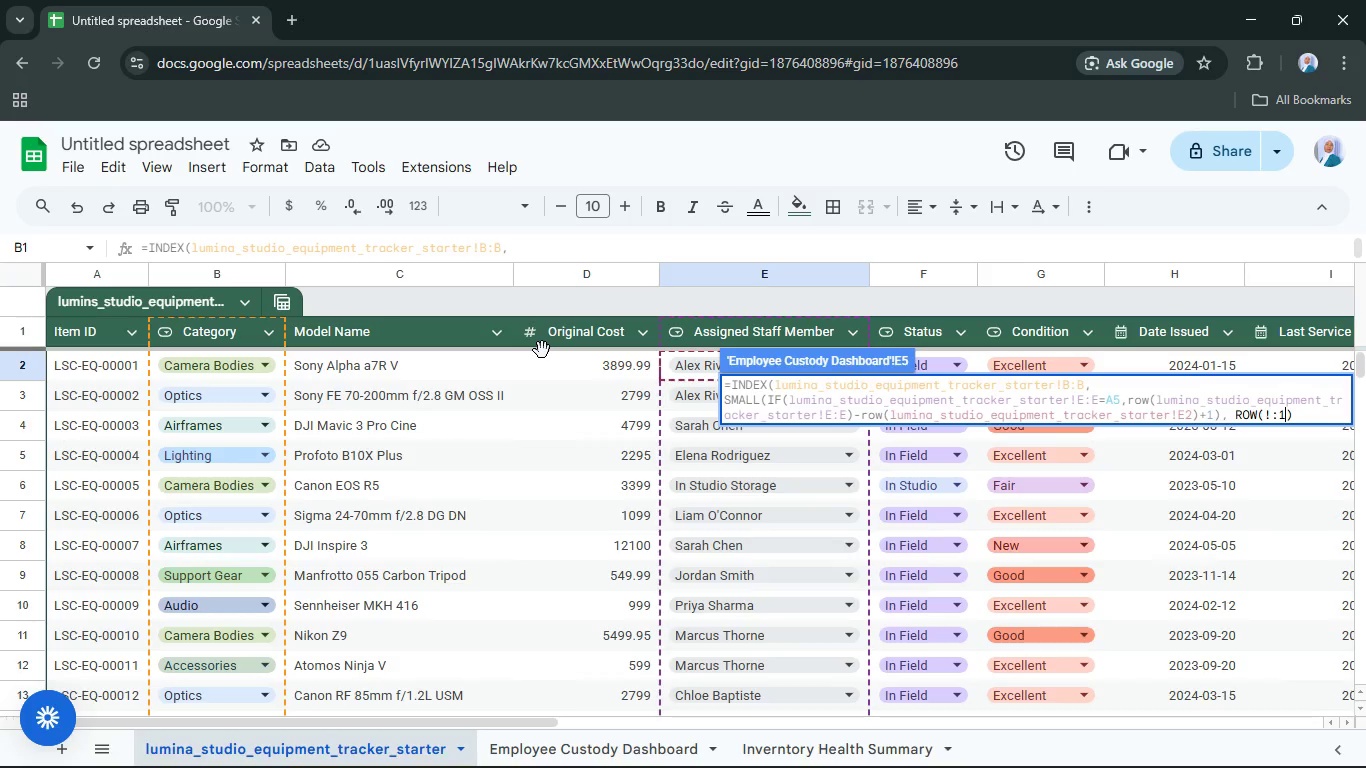 
key(ArrowLeft)
 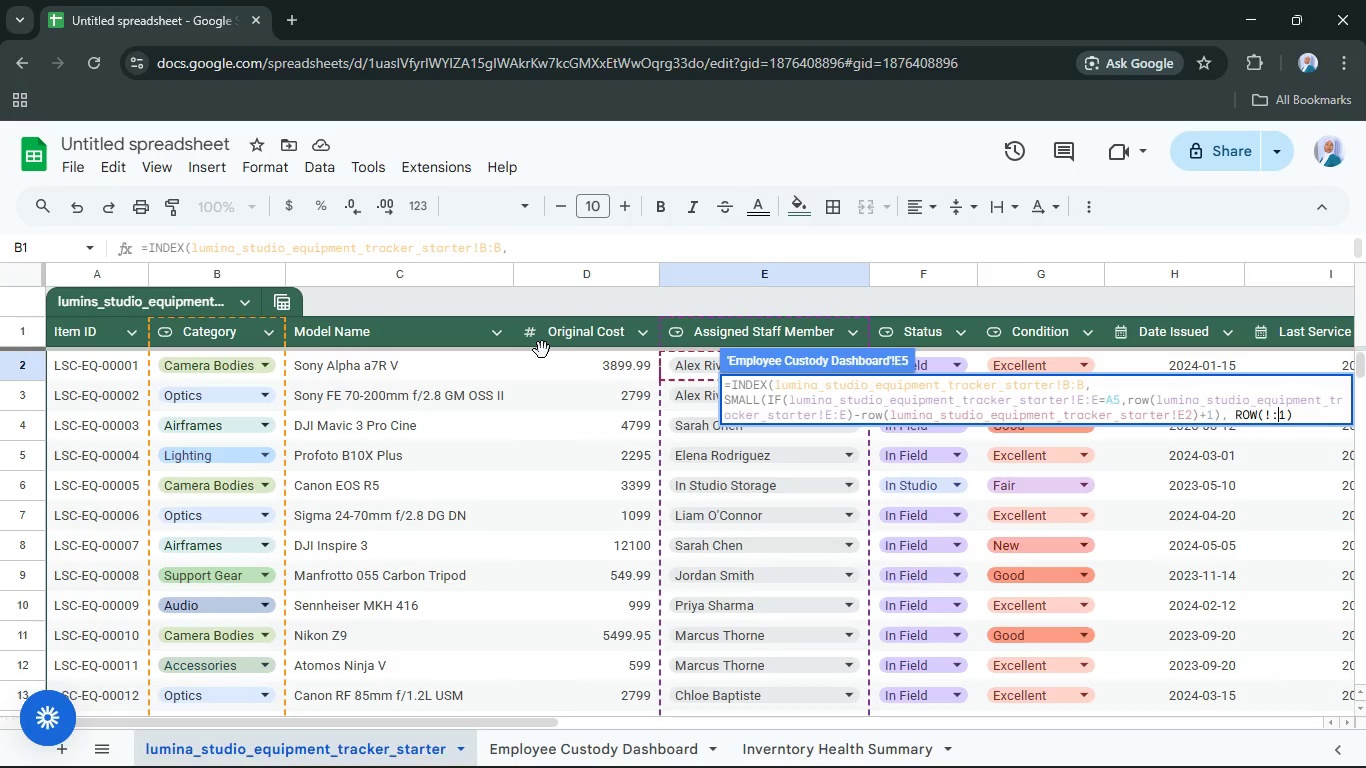 
key(ArrowLeft)
 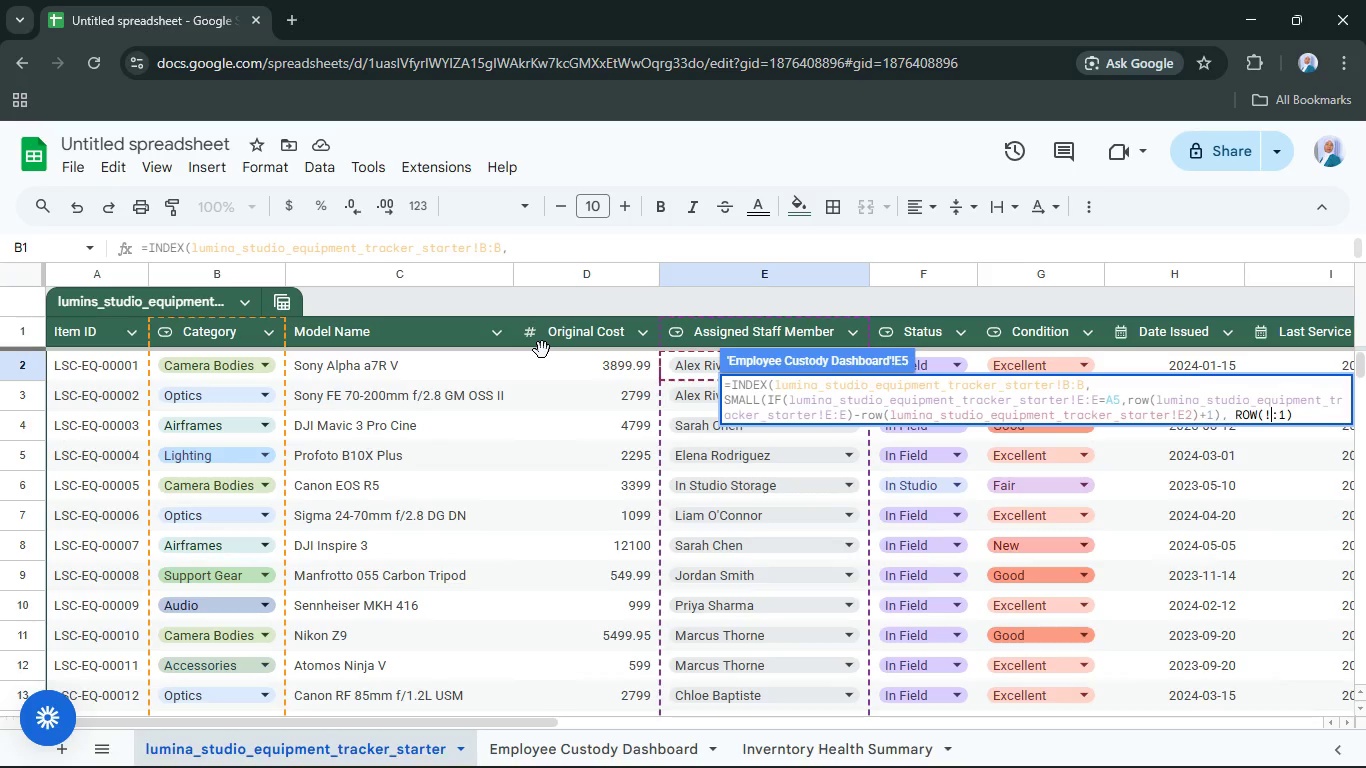 
key(ArrowLeft)
 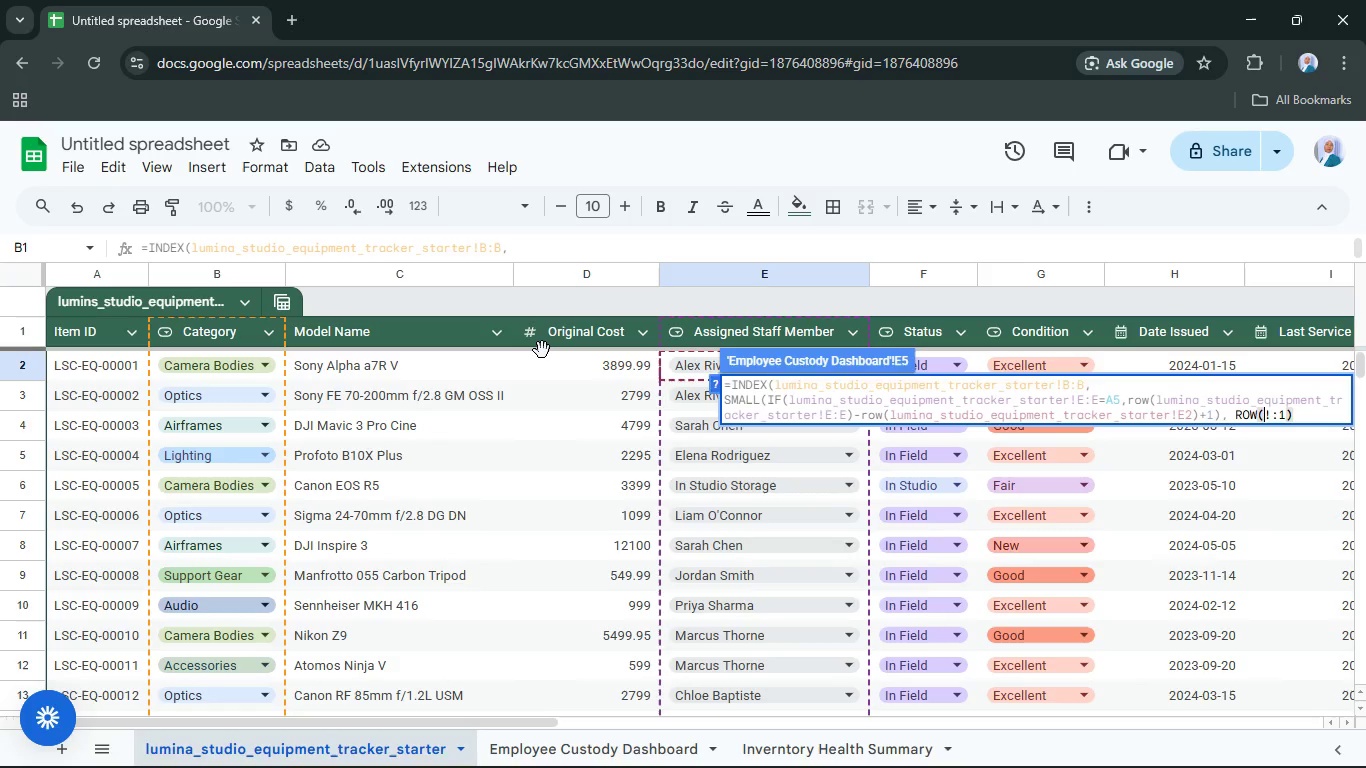 
key(ArrowRight)
 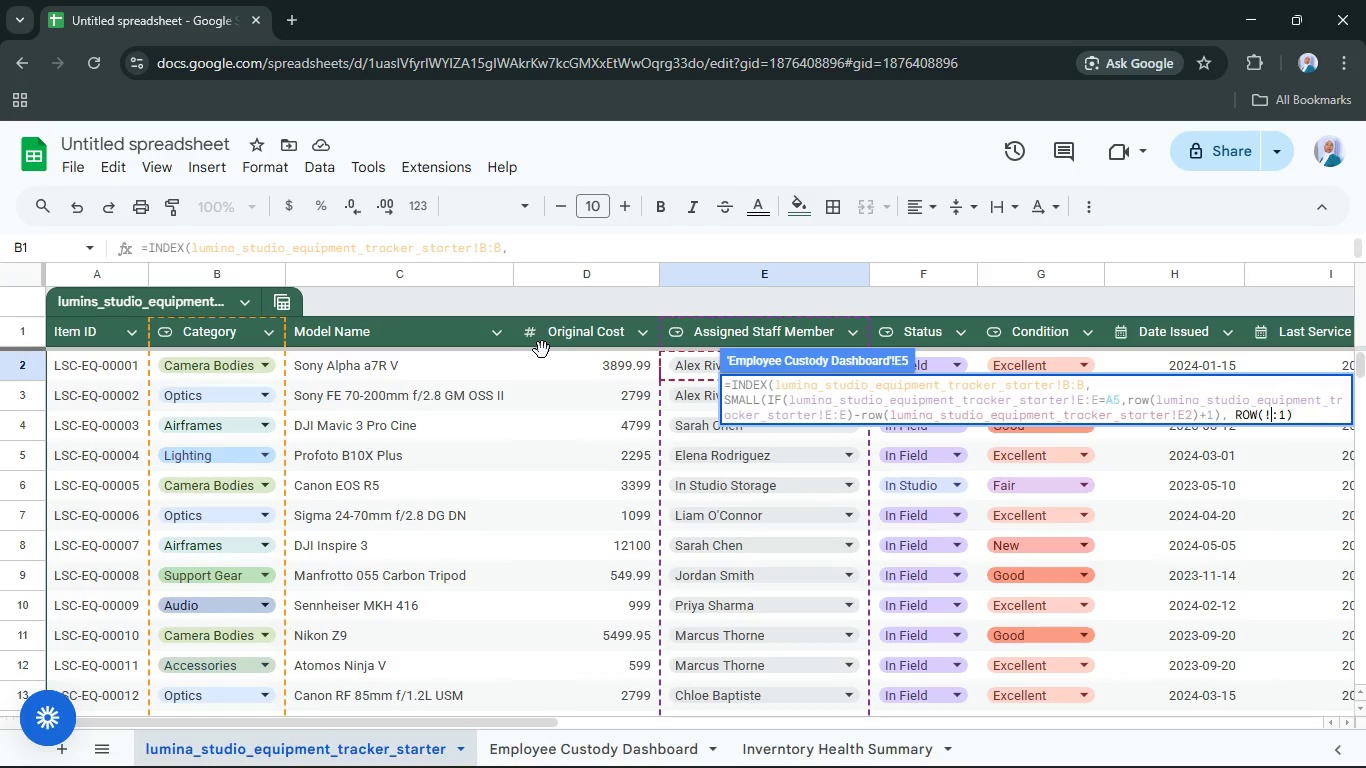 
key(Backspace)
 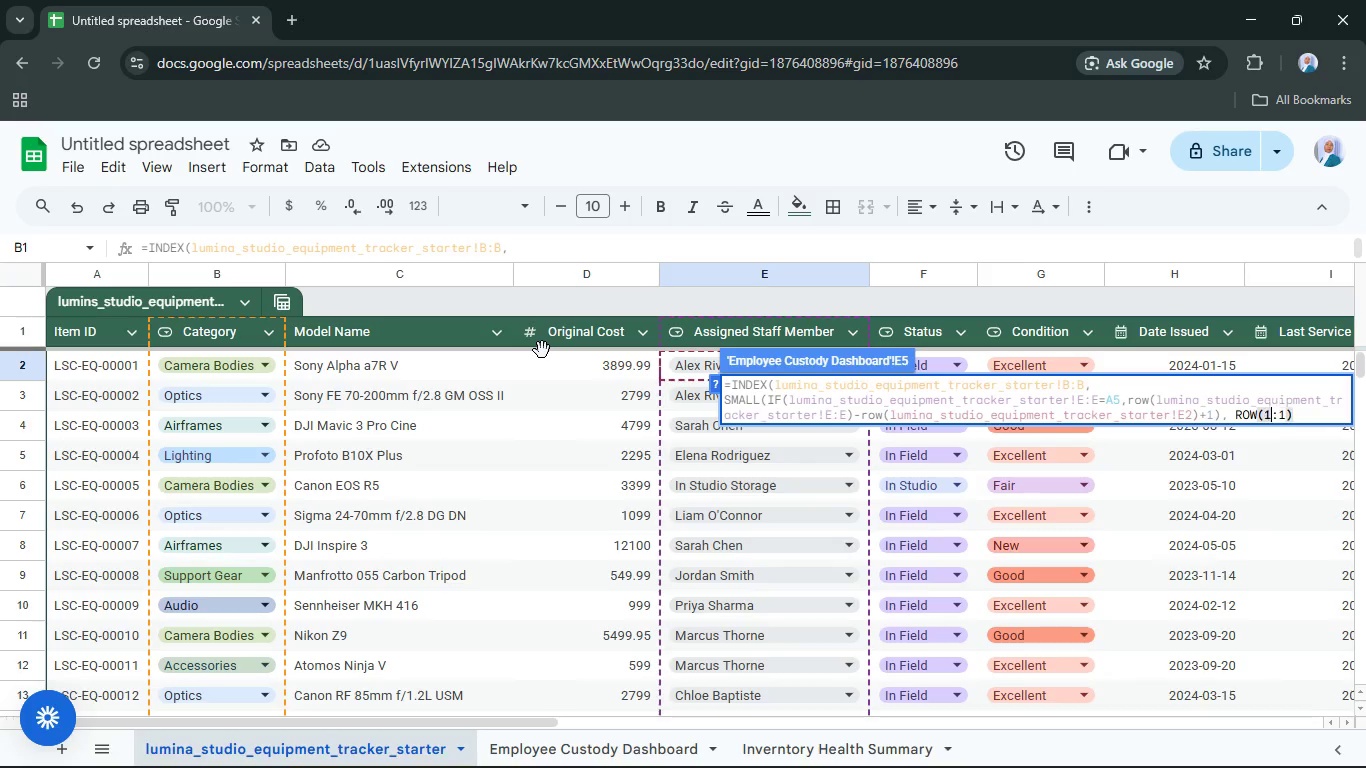 
key(1)
 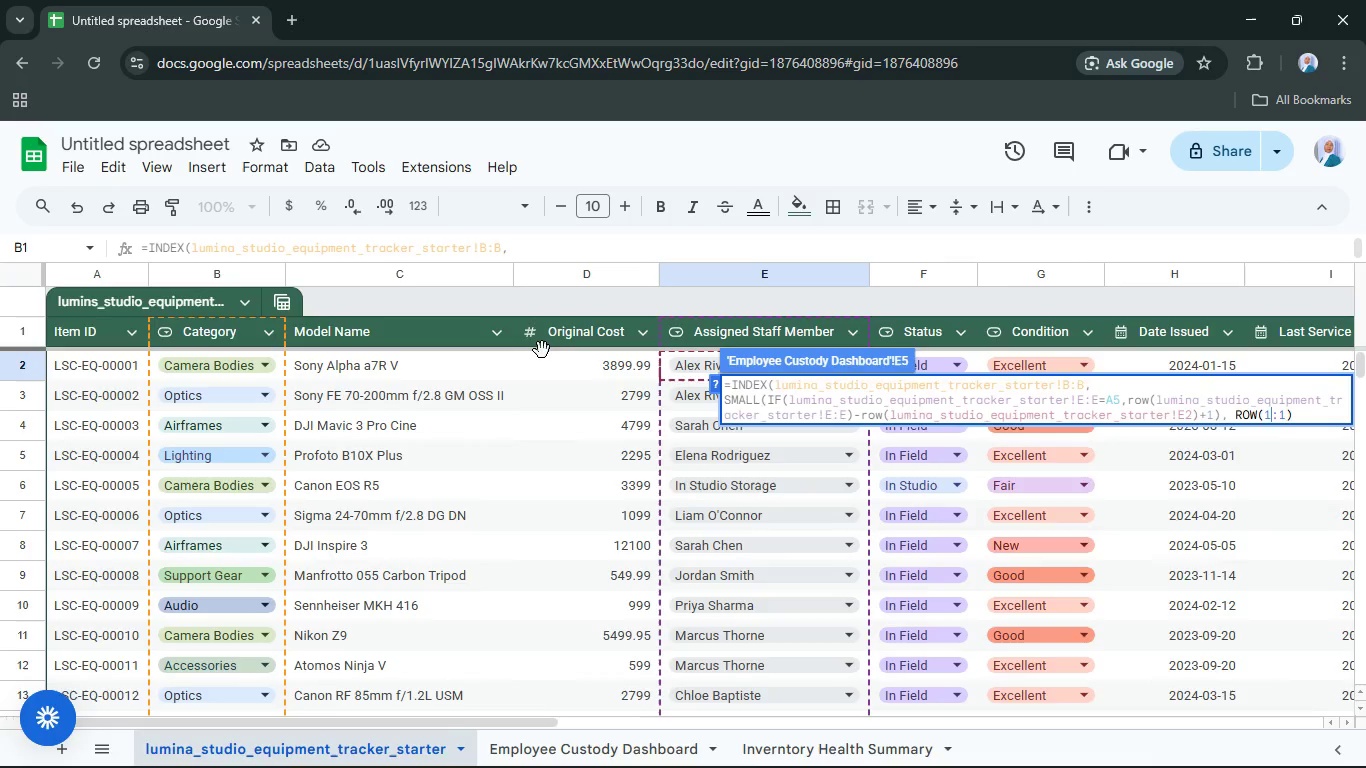 
key(Enter)
 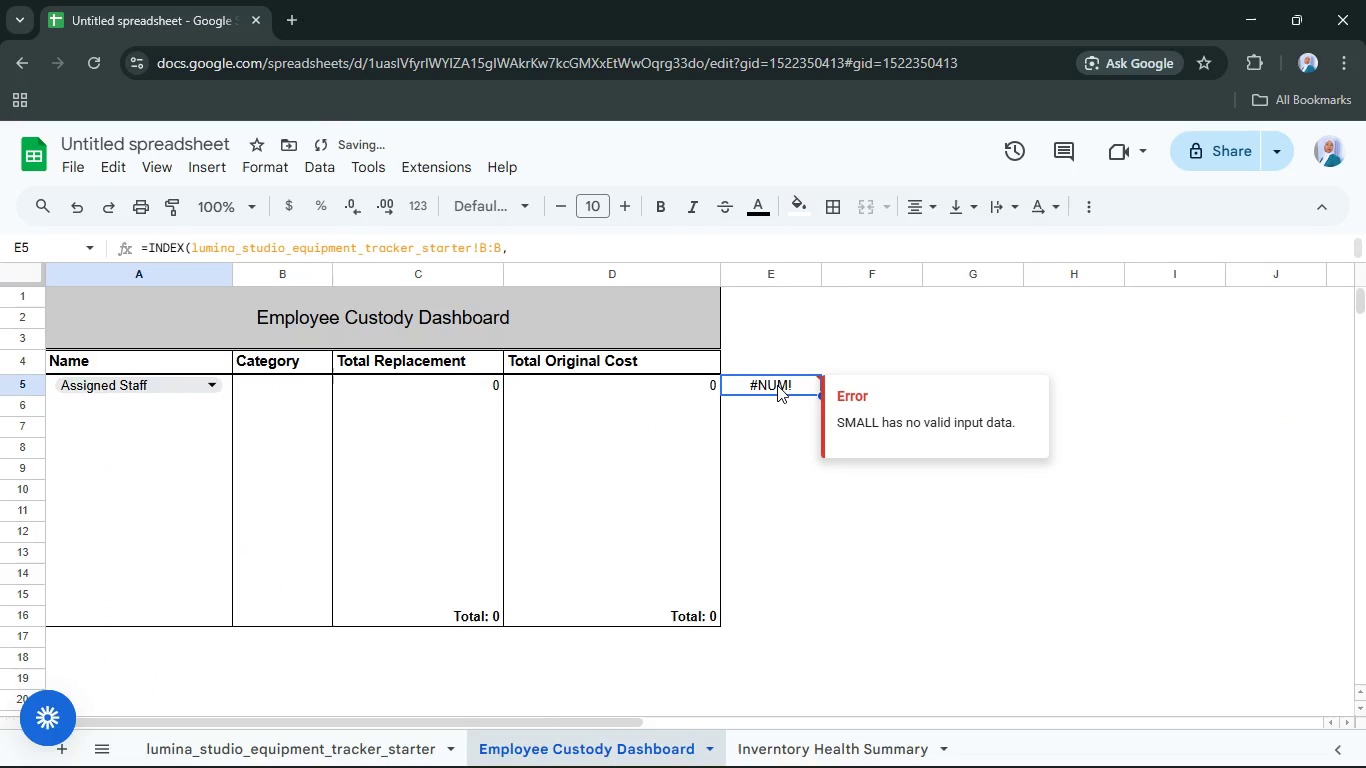 
left_click([777, 385])
 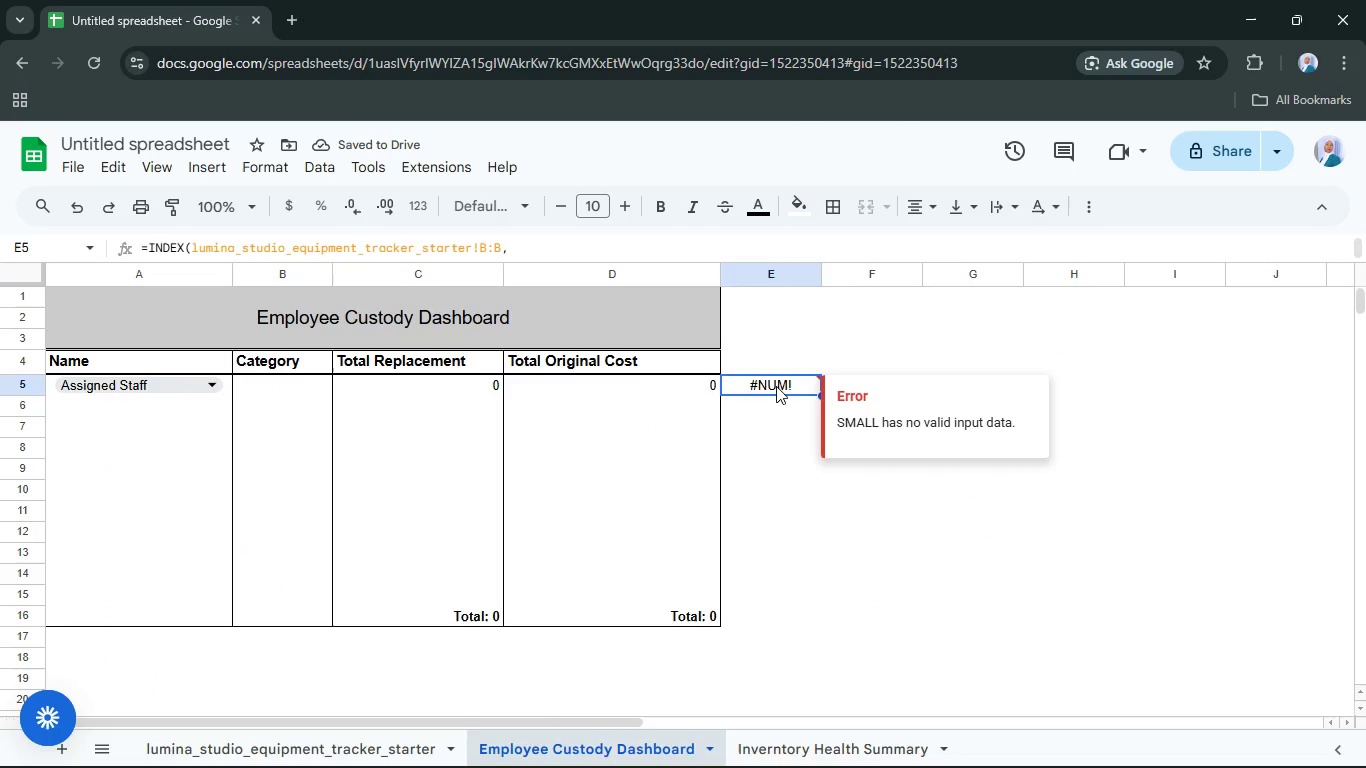 
key(Enter)
 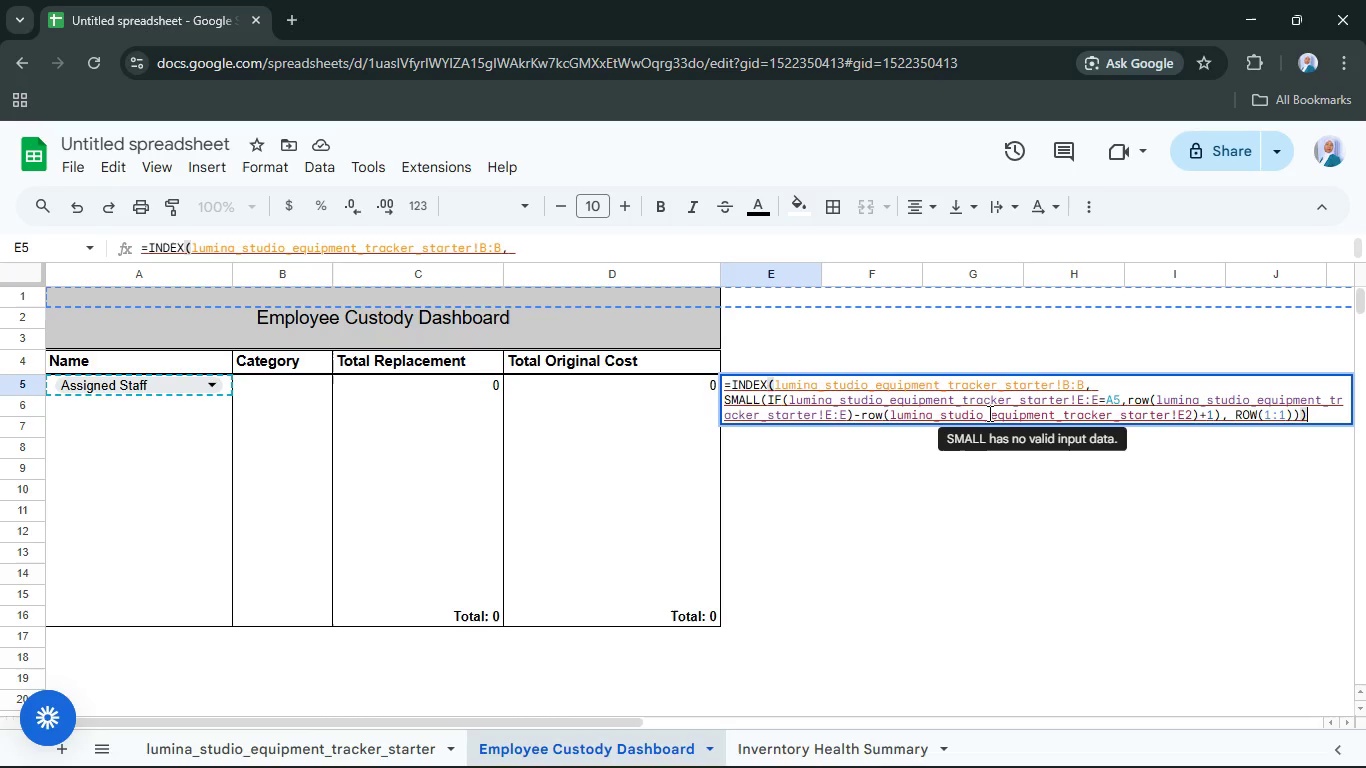 
wait(11.74)
 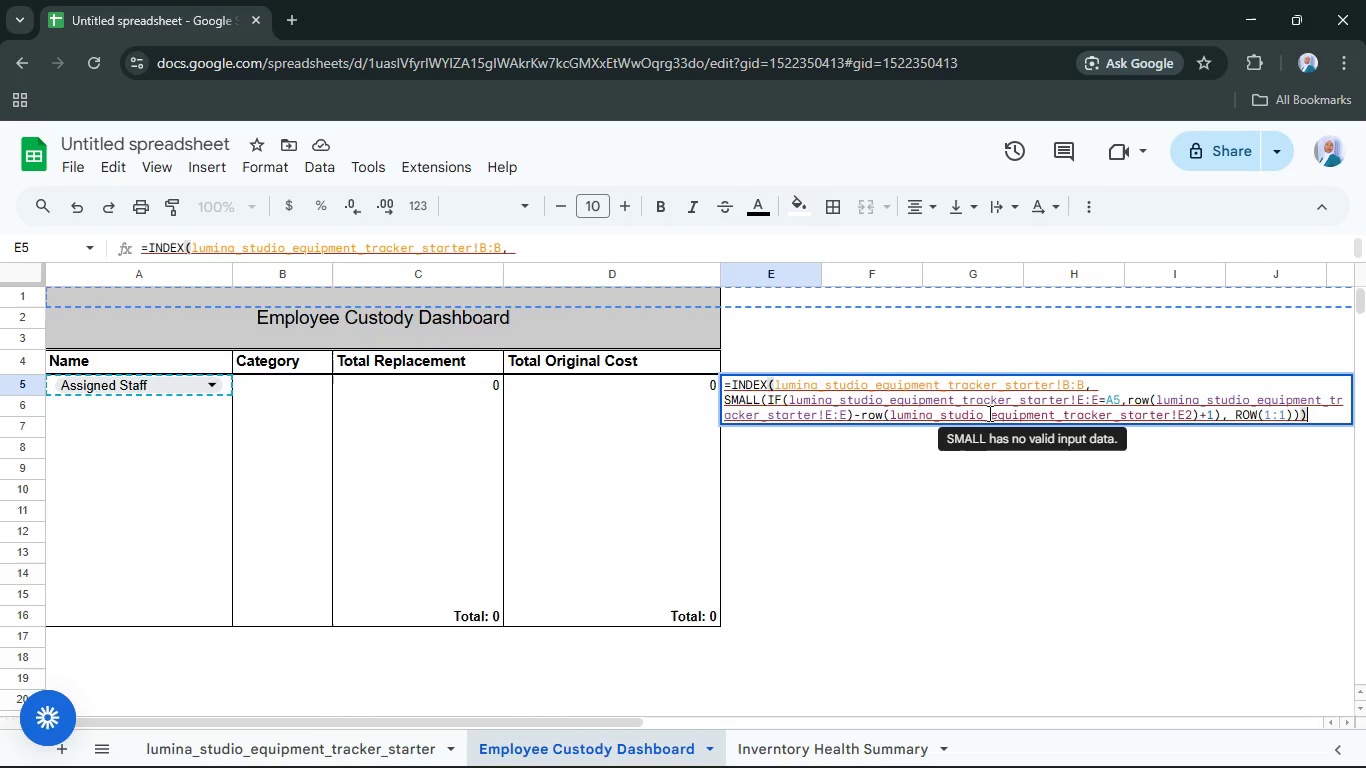 
left_click([1119, 403])
 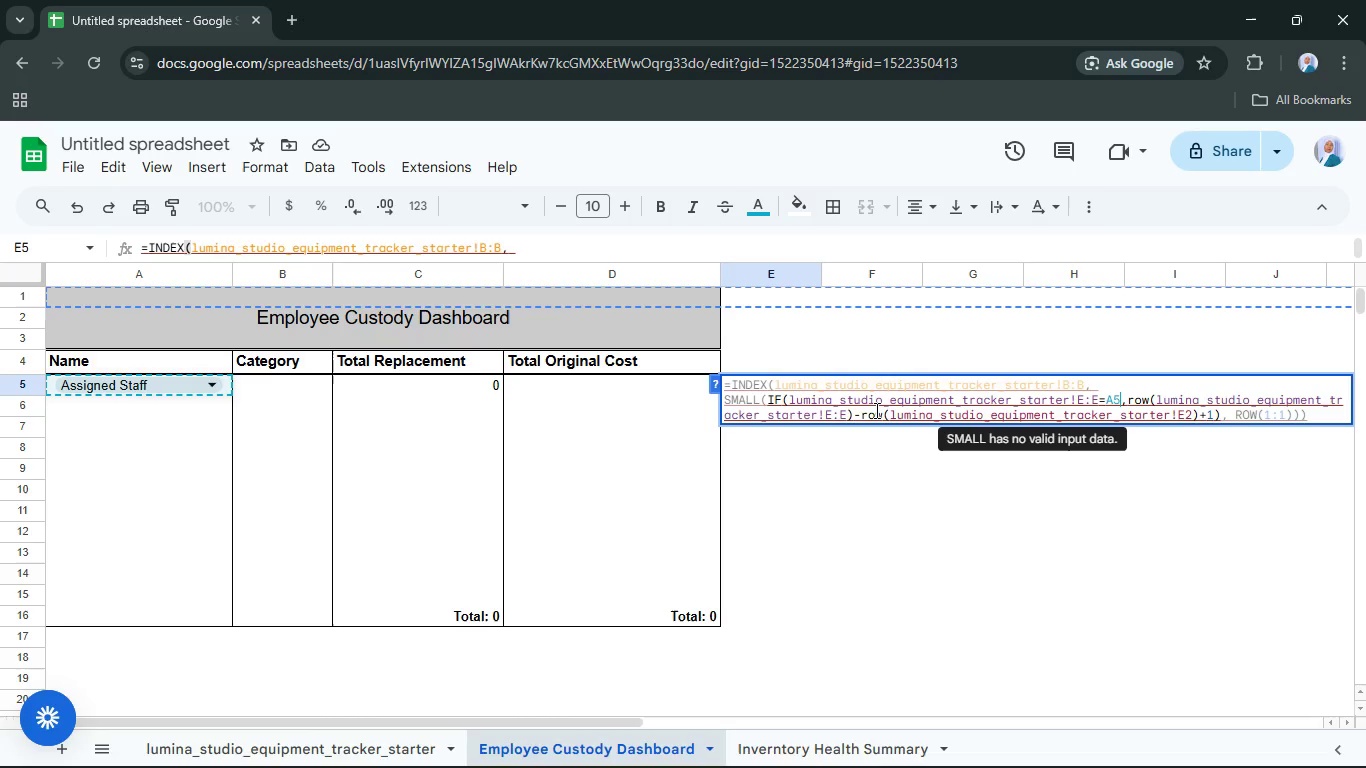 
wait(7.45)
 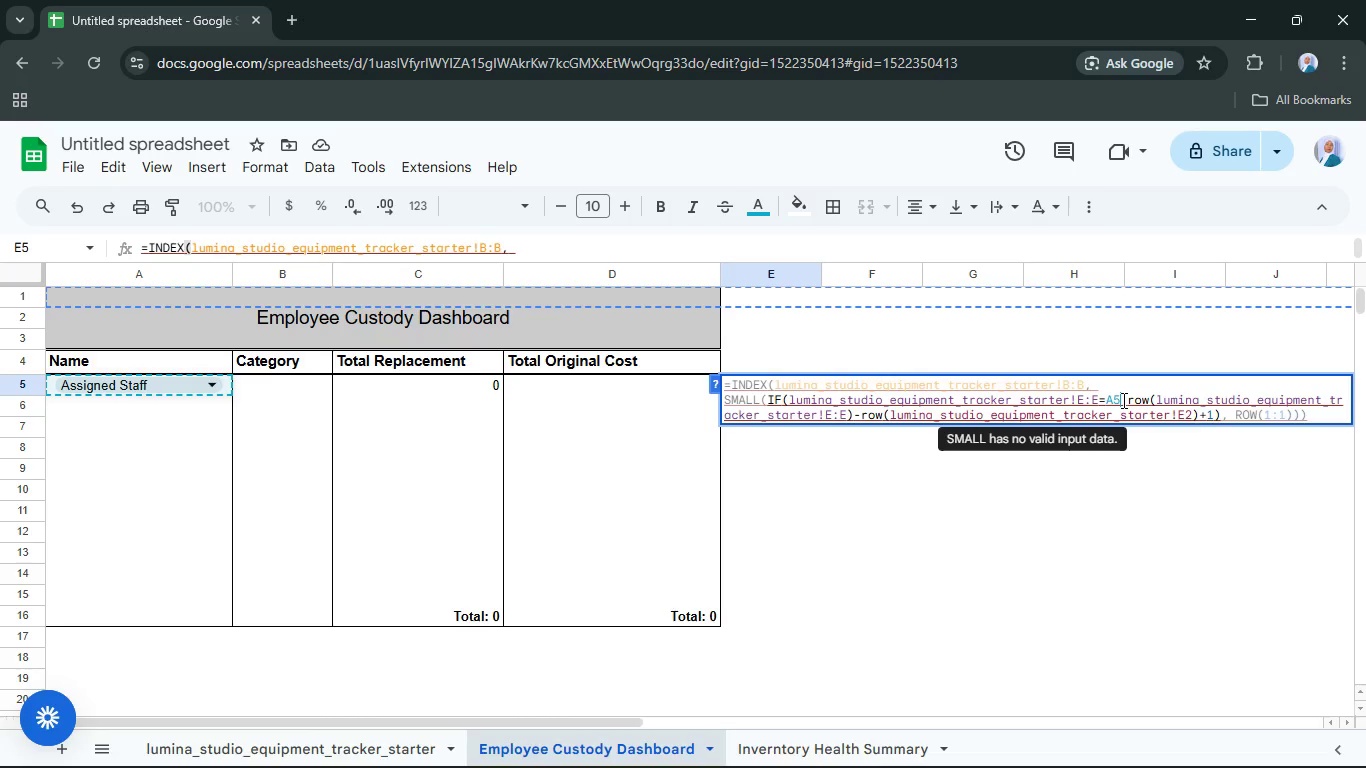 
left_click([1148, 403])
 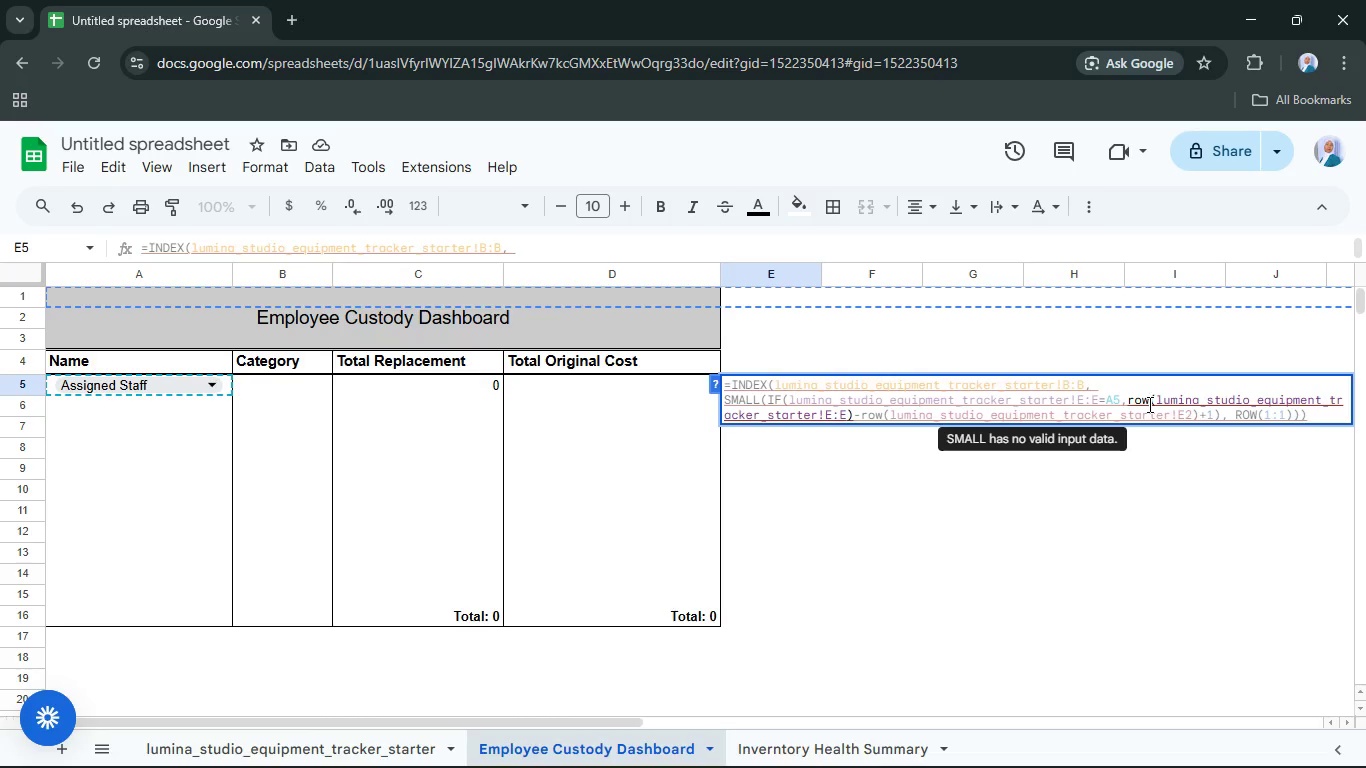 
key(Backspace)
 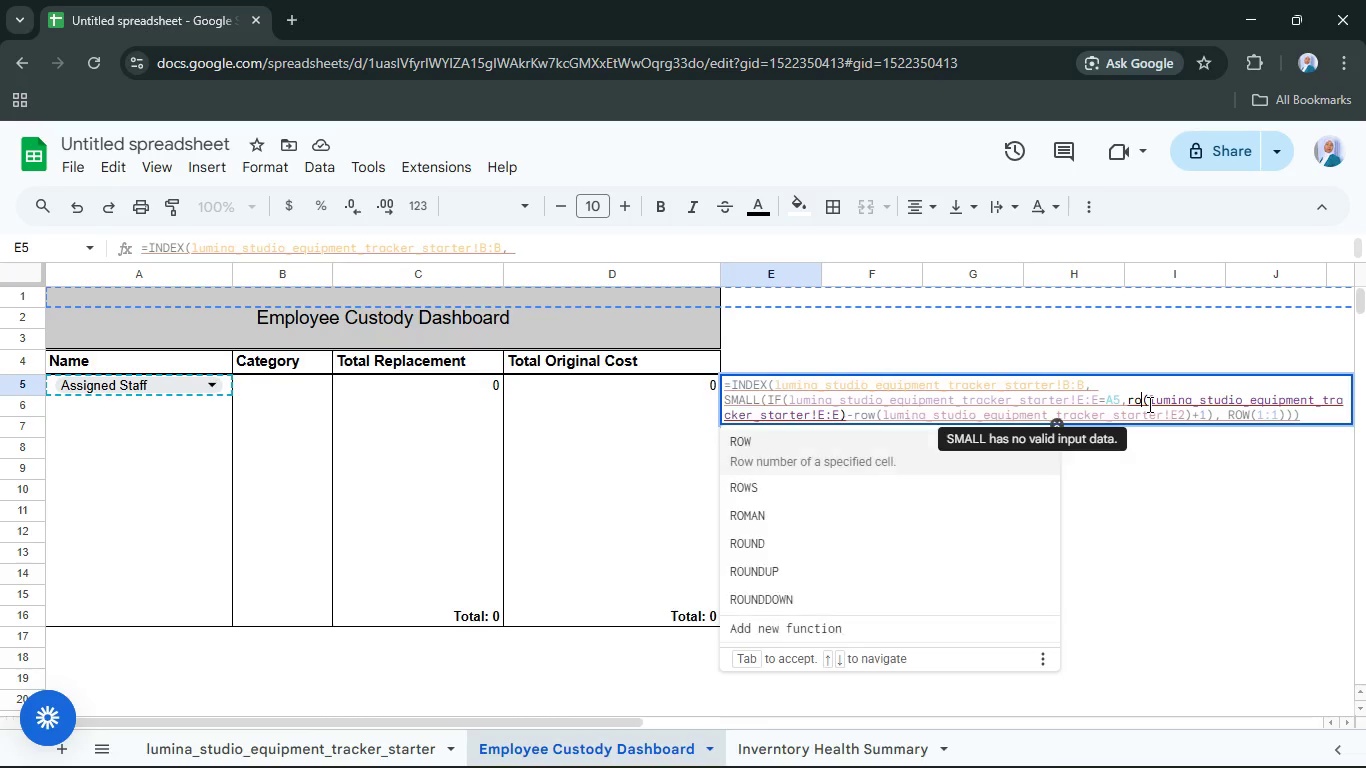 
key(Backspace)
 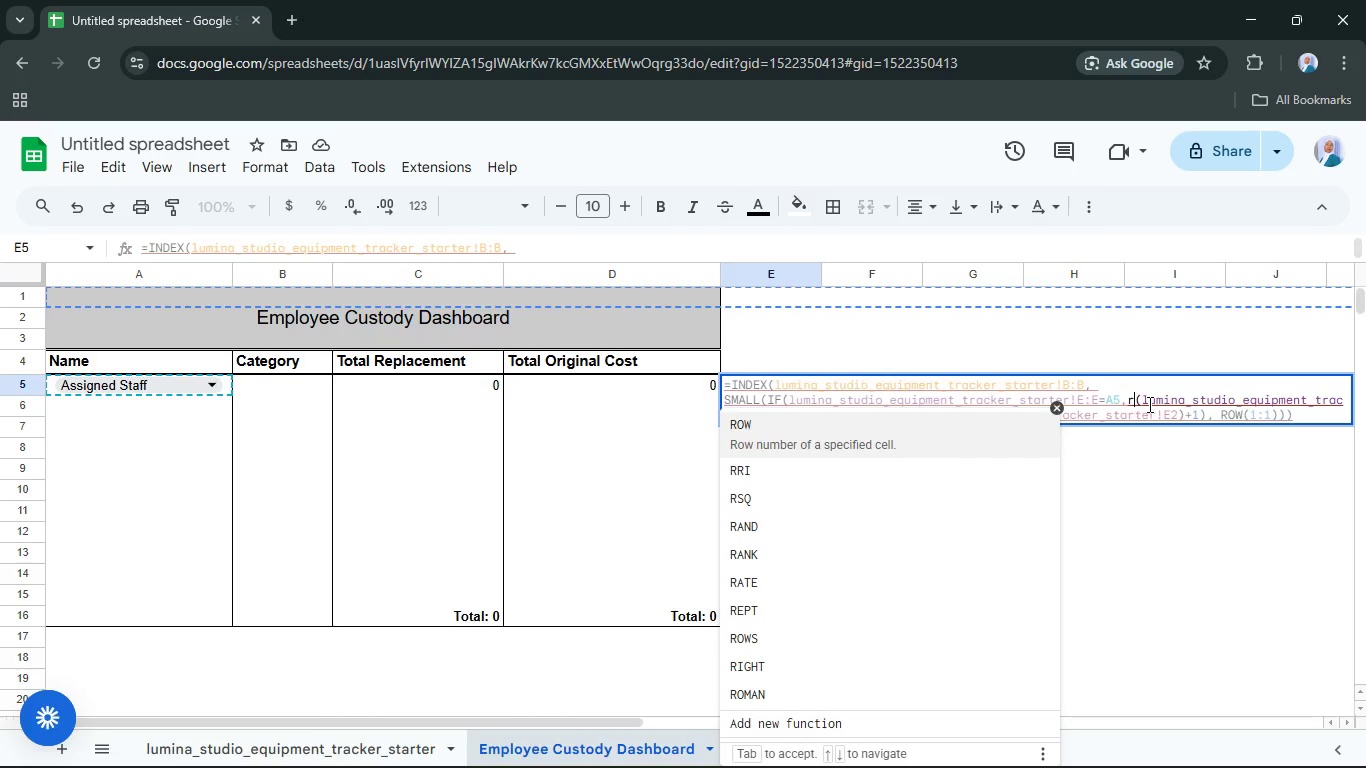 
key(Backspace)
 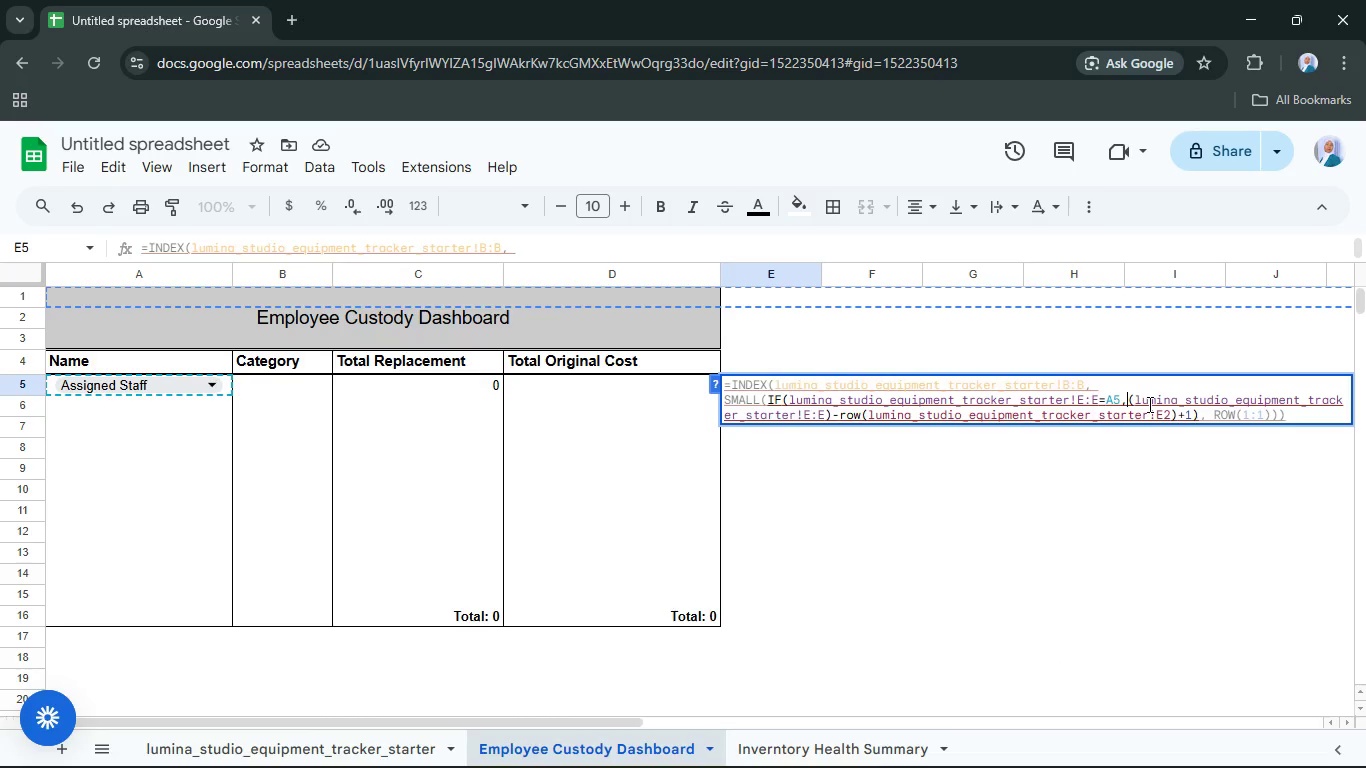 
key(Shift+ShiftRight)
 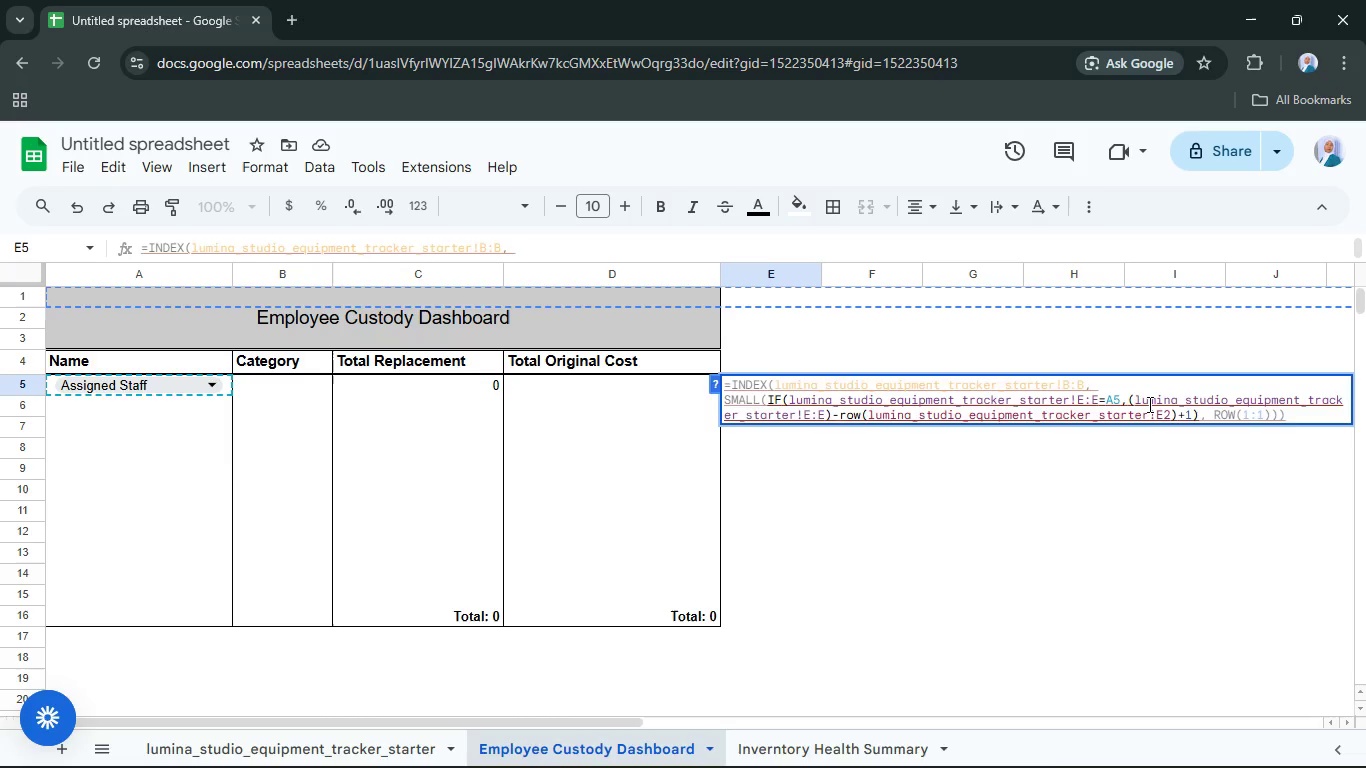 
key(Shift+R)
 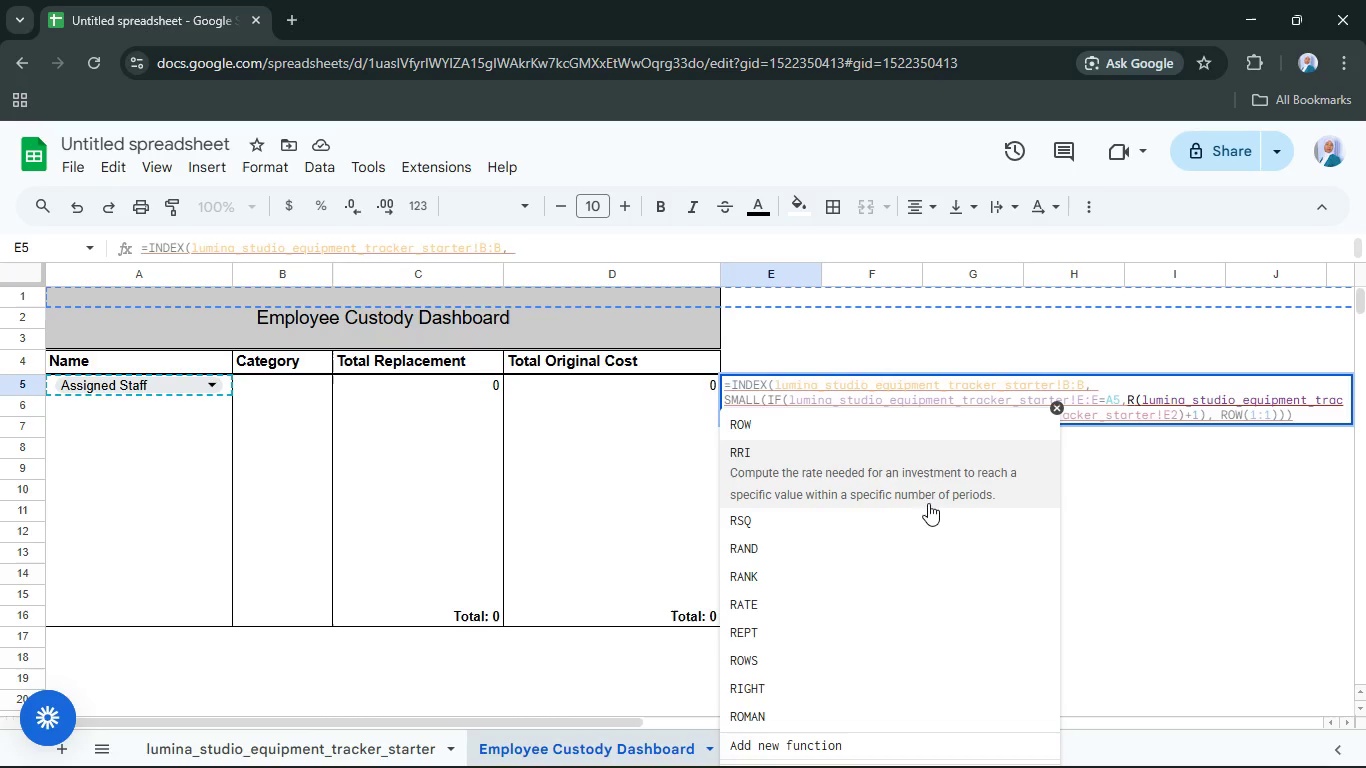 
left_click([908, 439])
 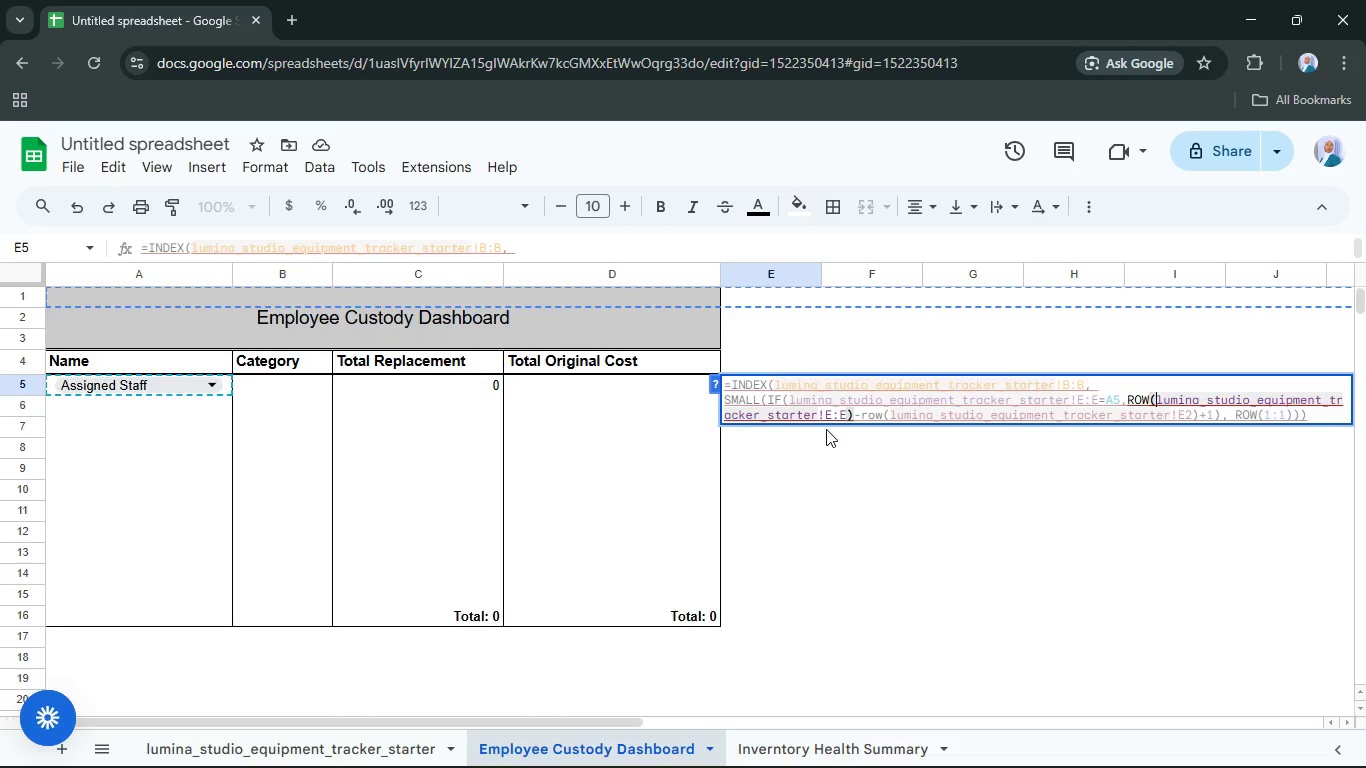 
mouse_move([852, 414])
 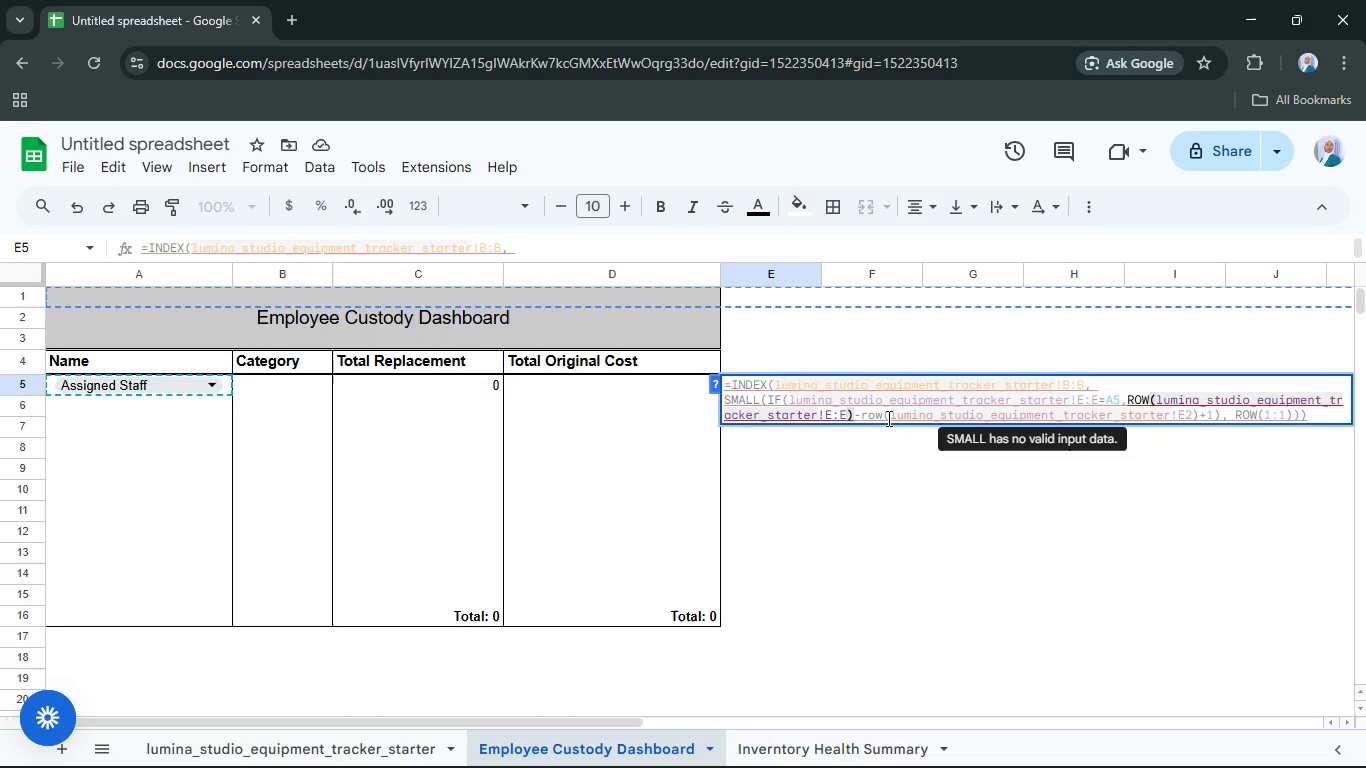 
left_click([887, 418])
 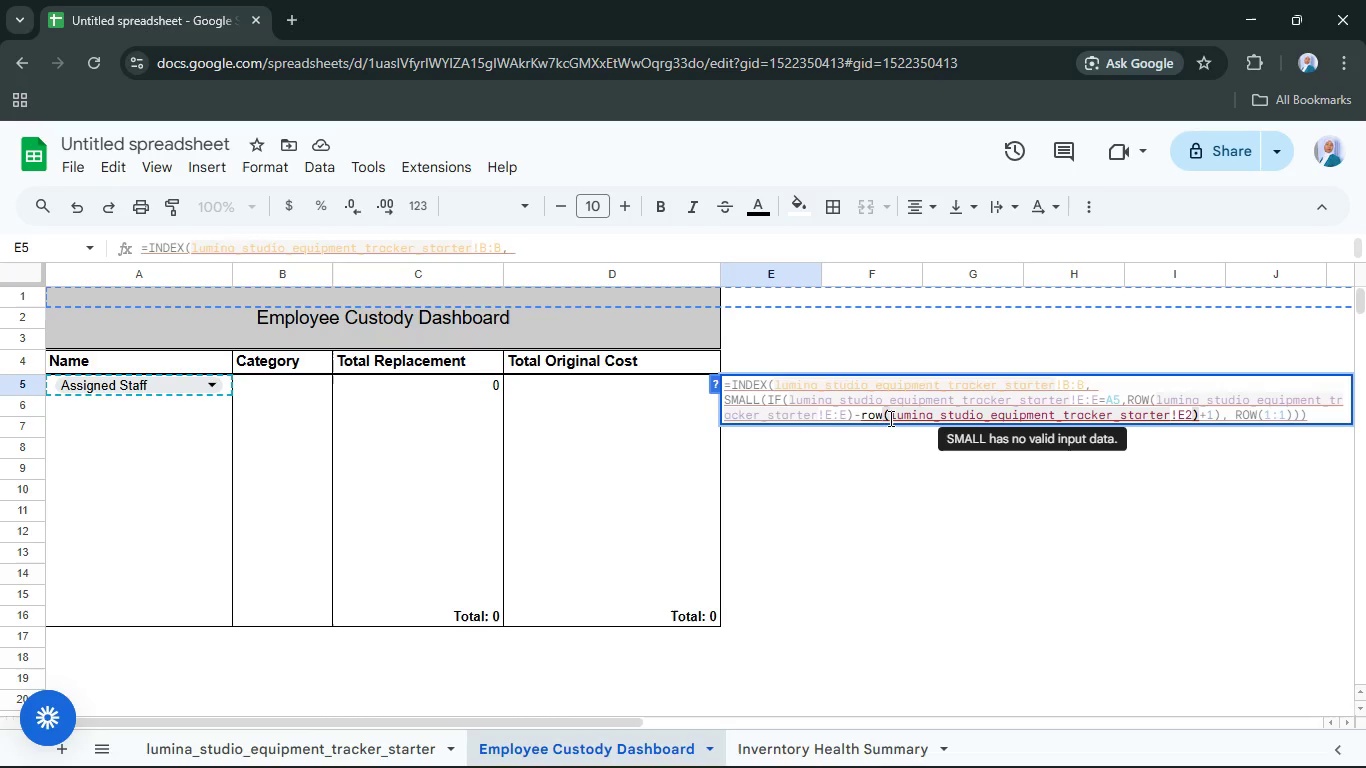 
key(ArrowLeft)
 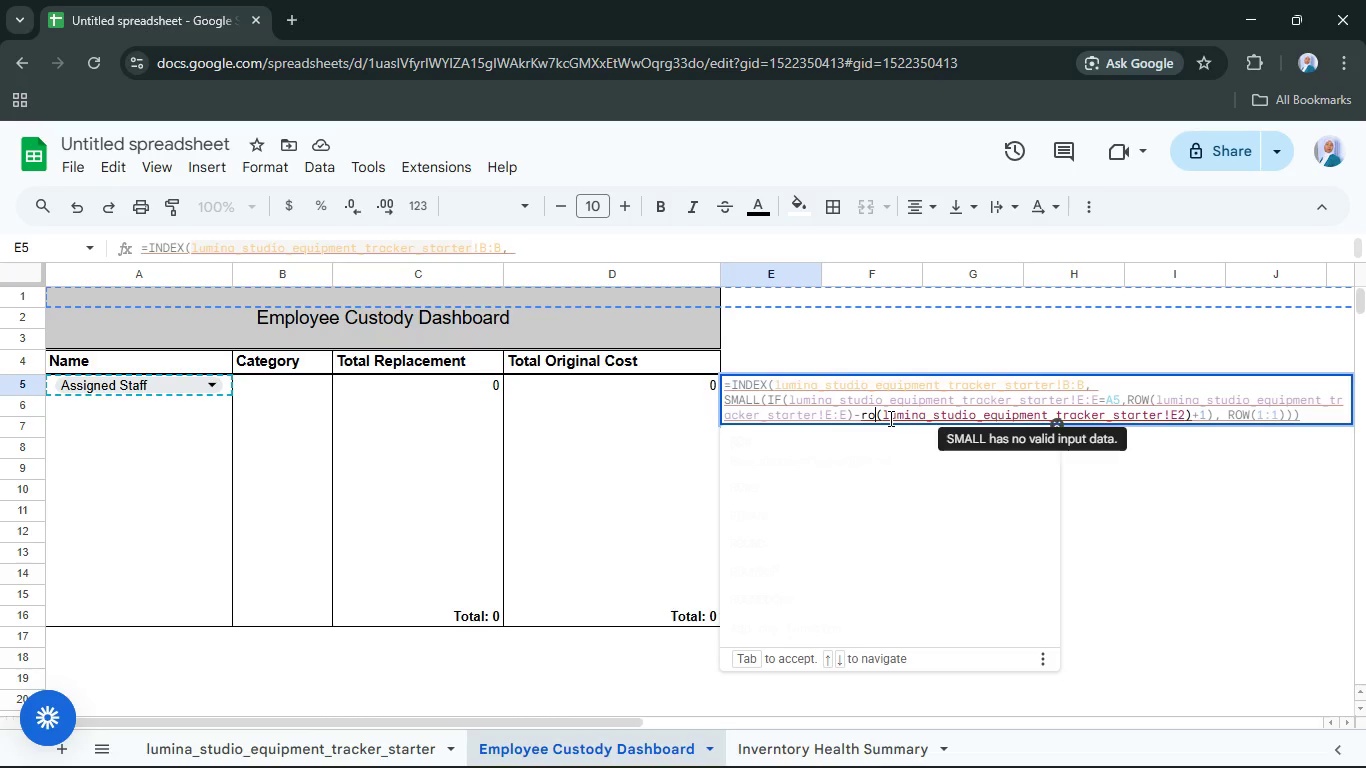 
key(Backspace)
key(Backspace)
key(Backspace)
type(Row)
 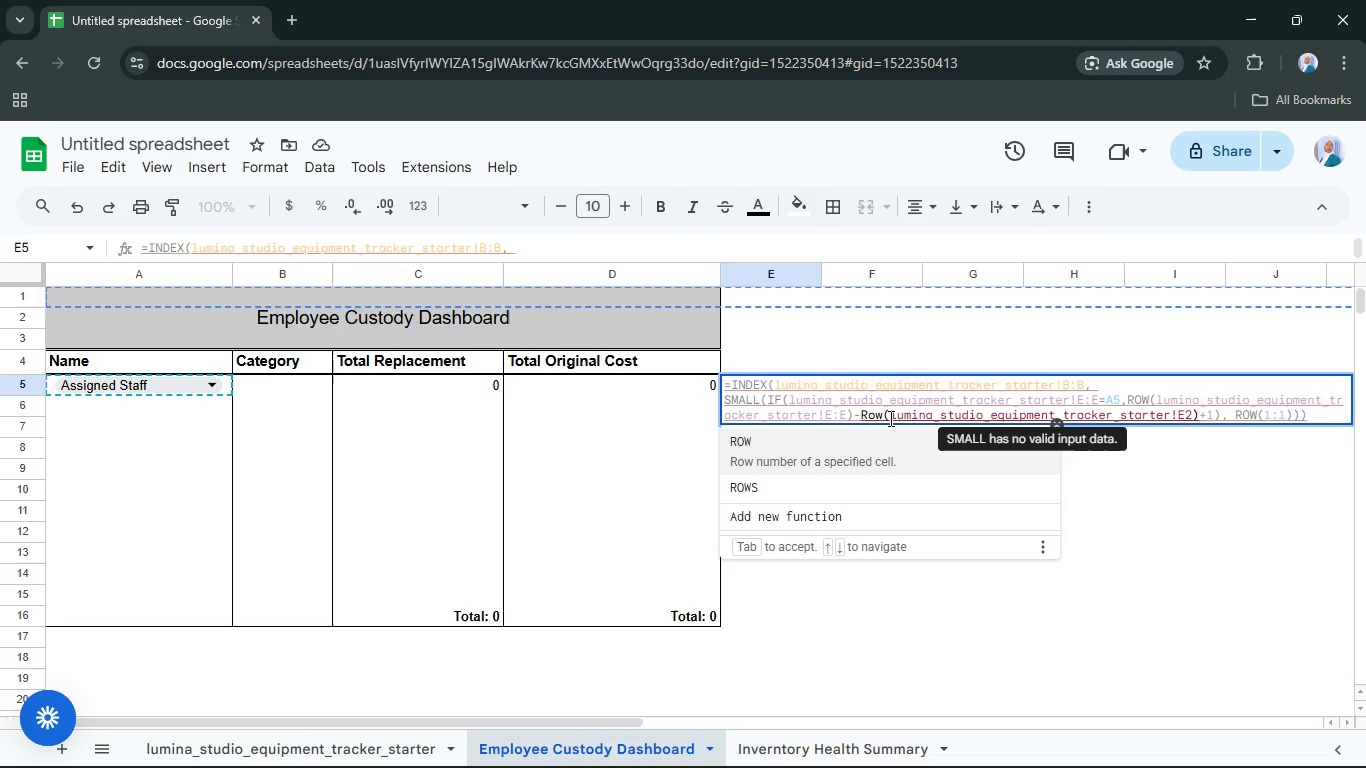 
left_click([860, 461])
 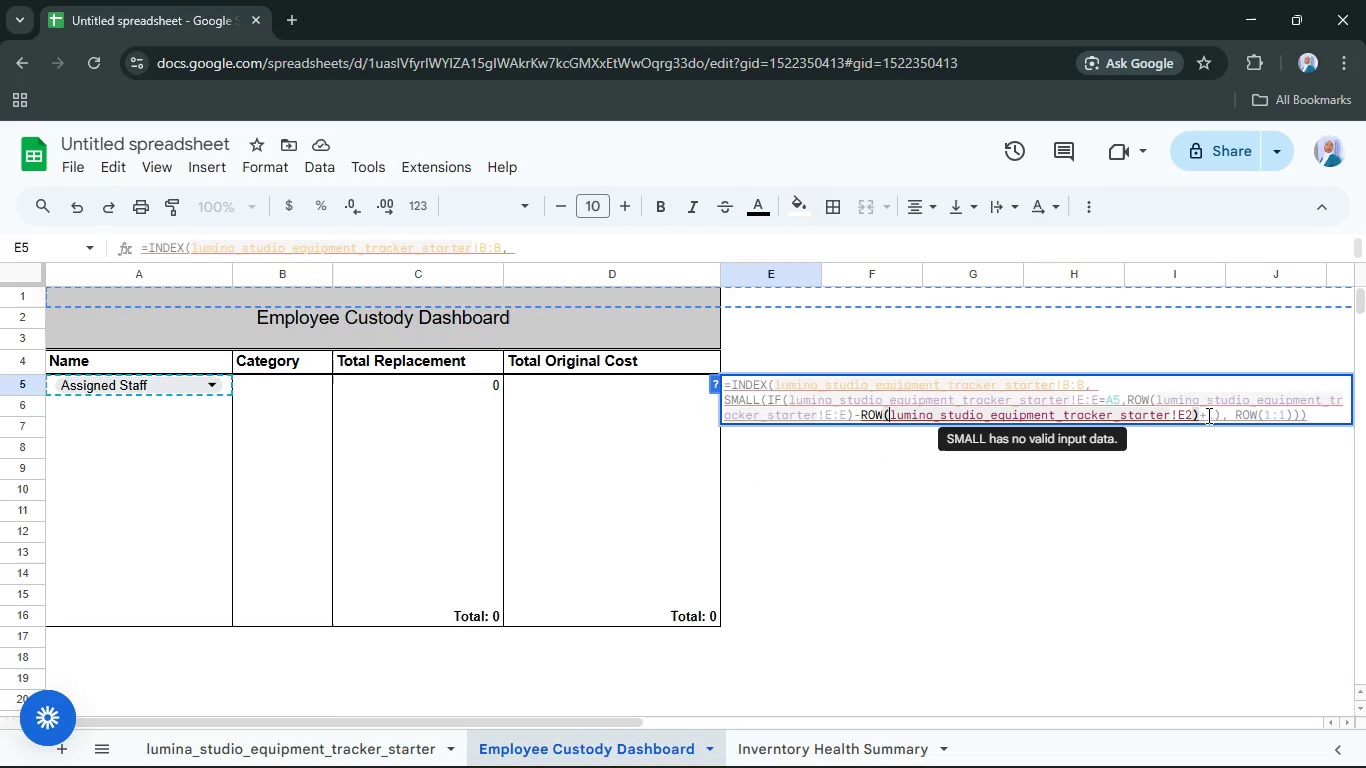 
wait(10.84)
 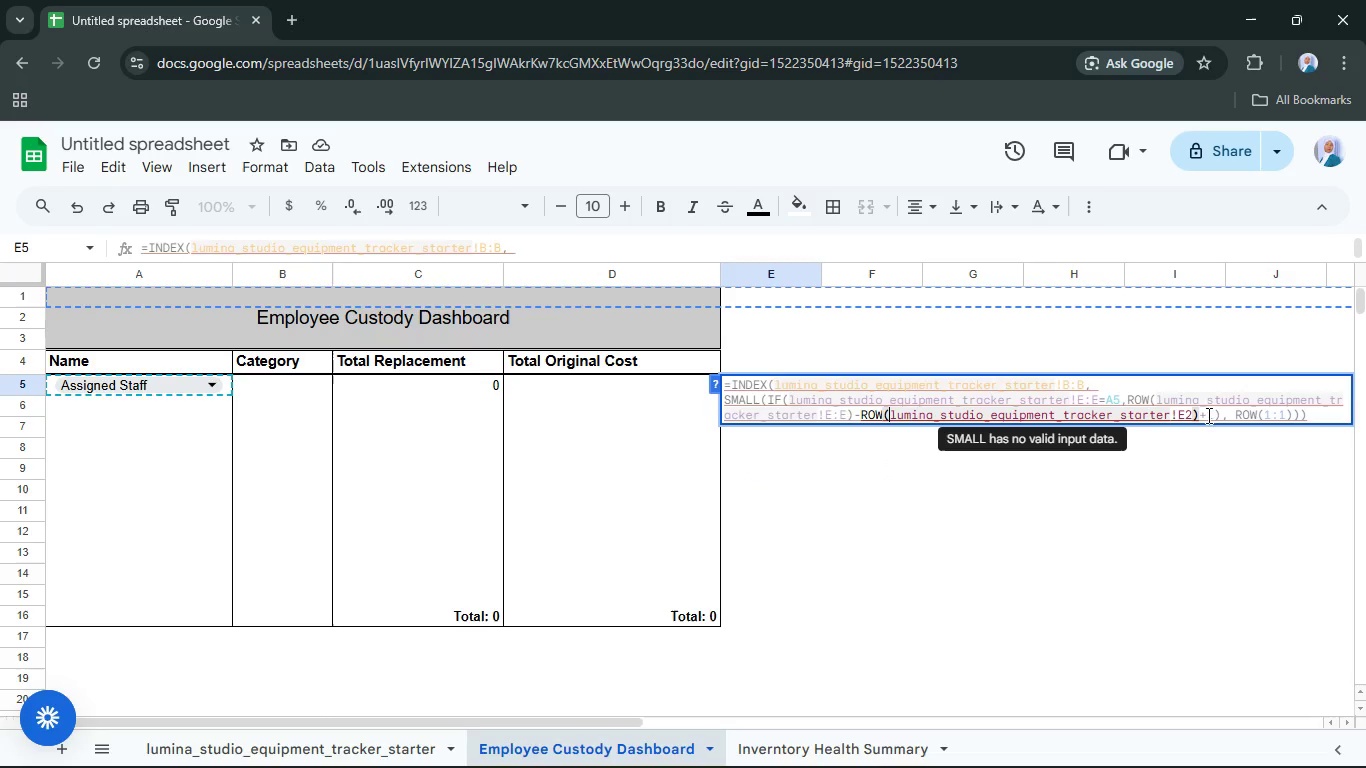 
left_click([764, 393])
 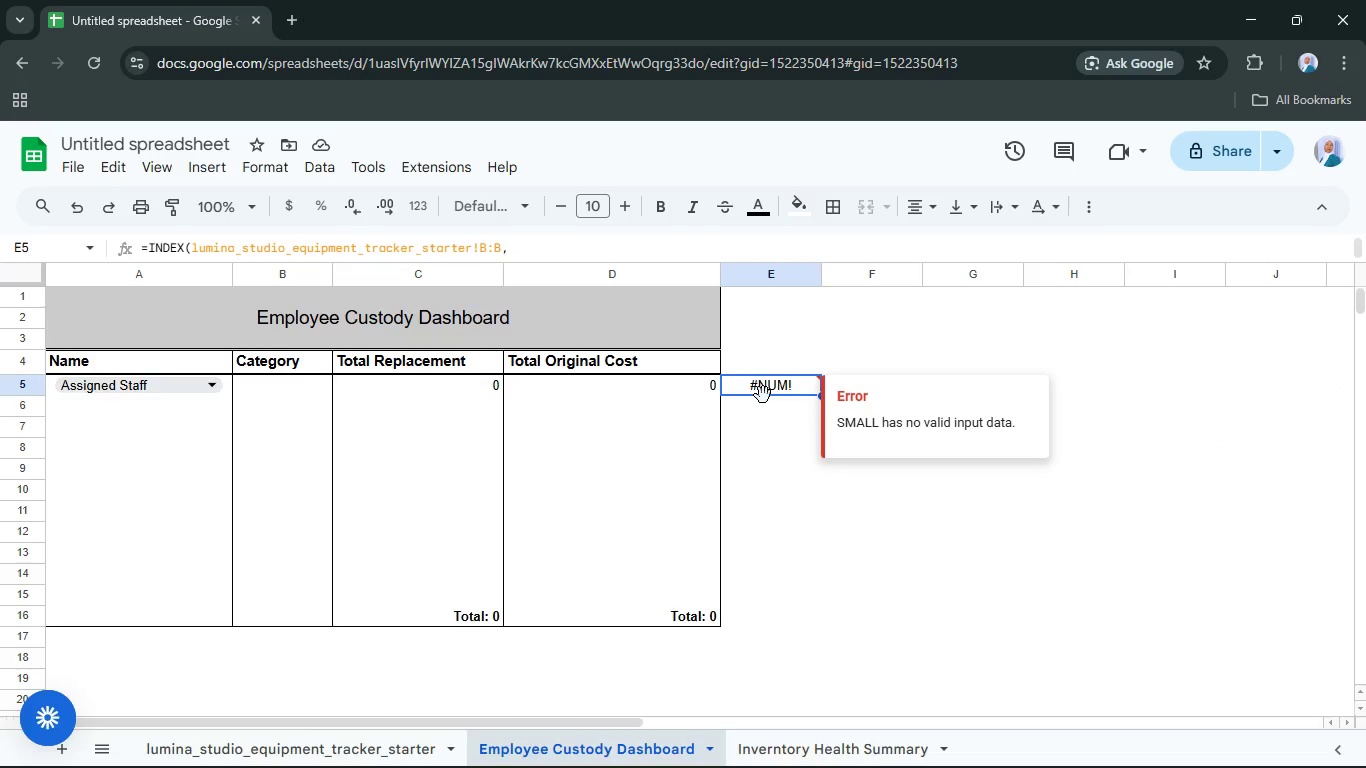 
wait(7.05)
 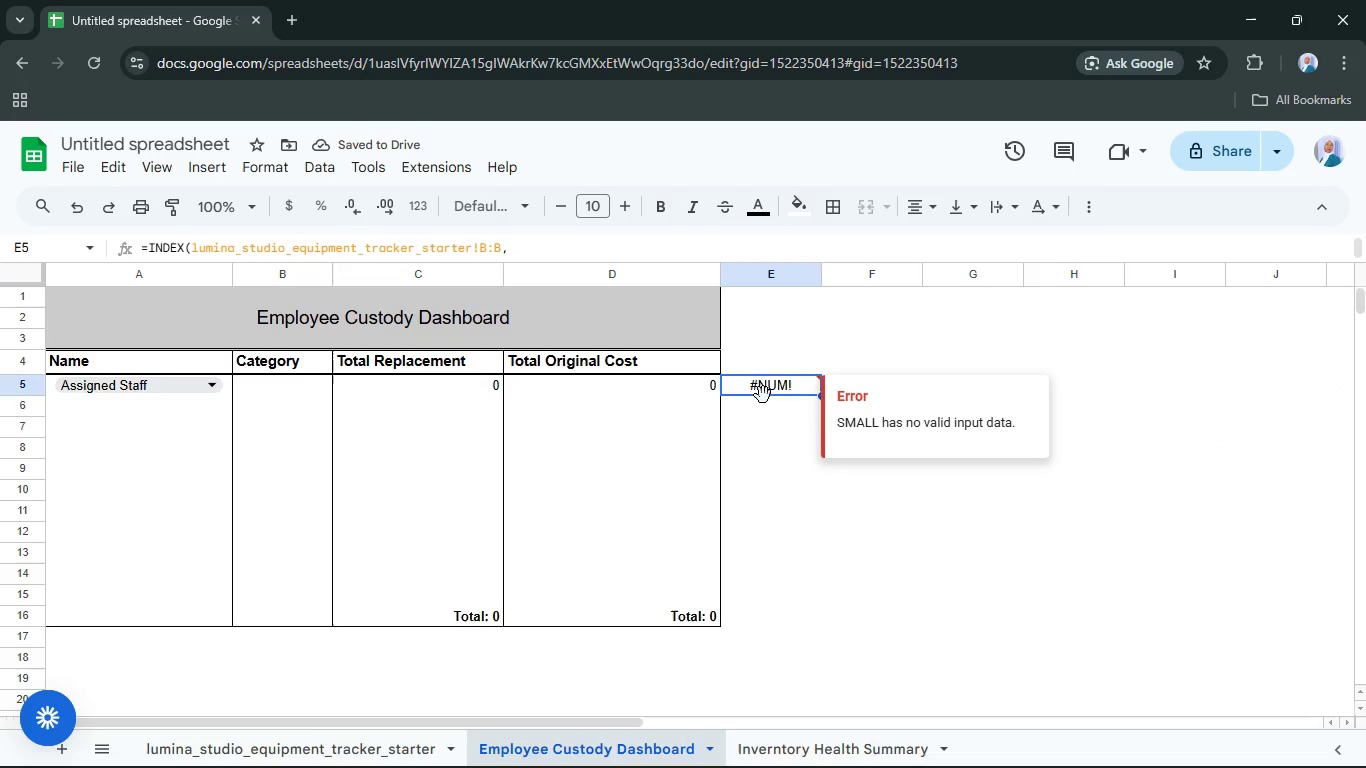 
left_click([806, 379])
 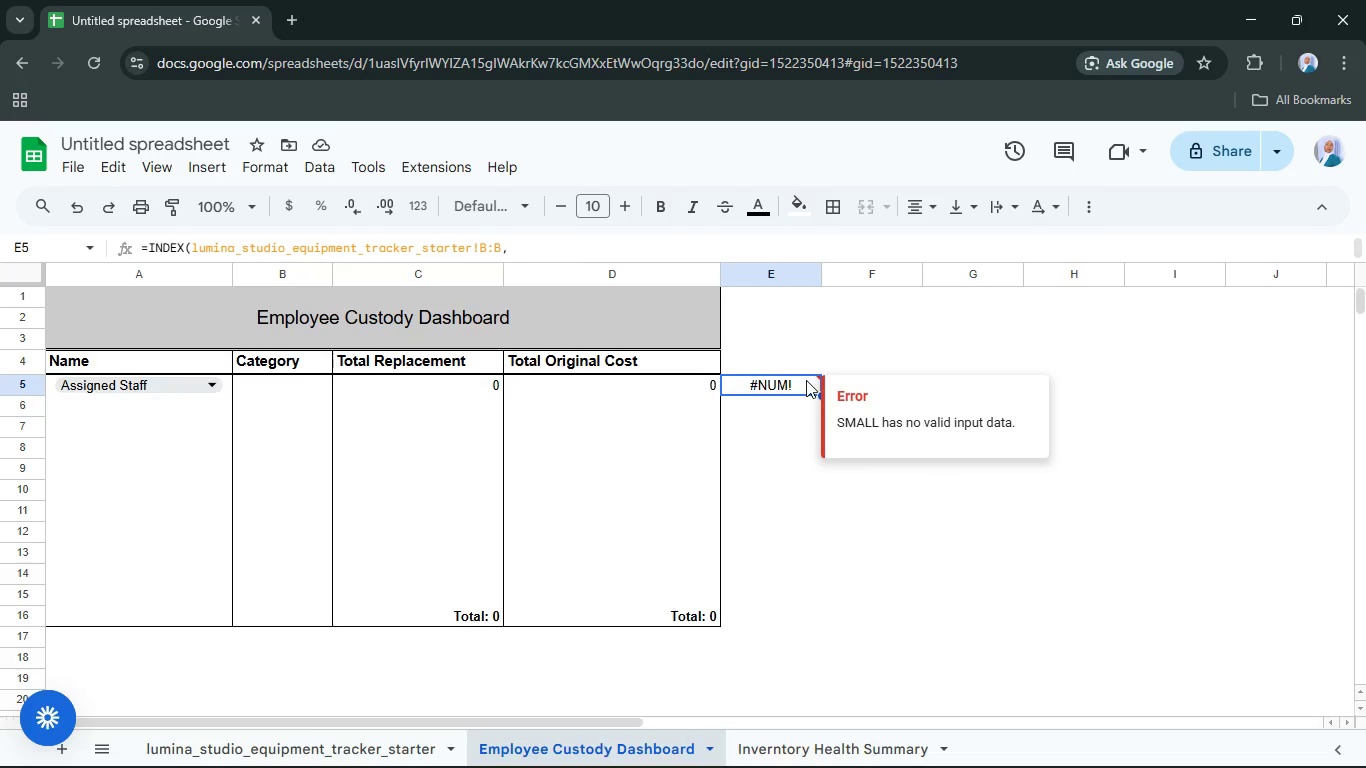 
key(Enter)
 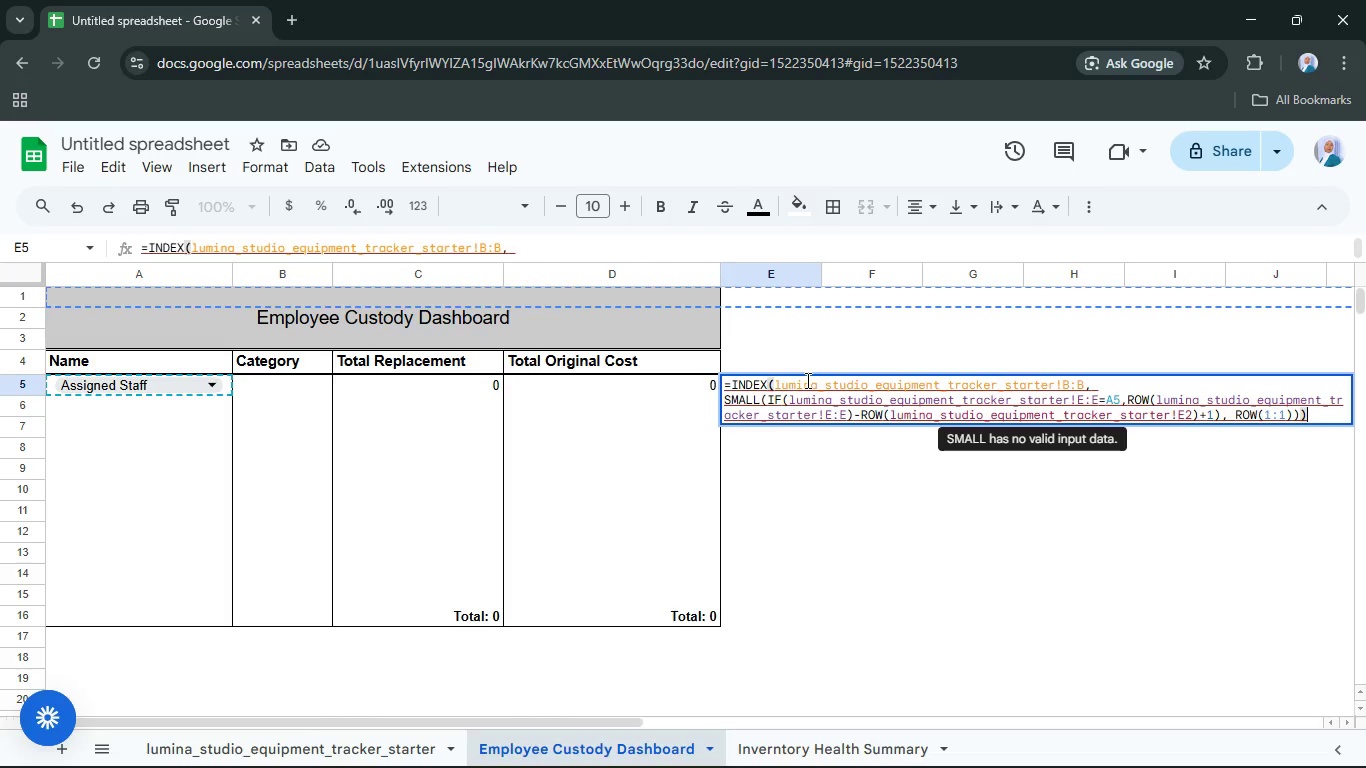 
key(Comma)
 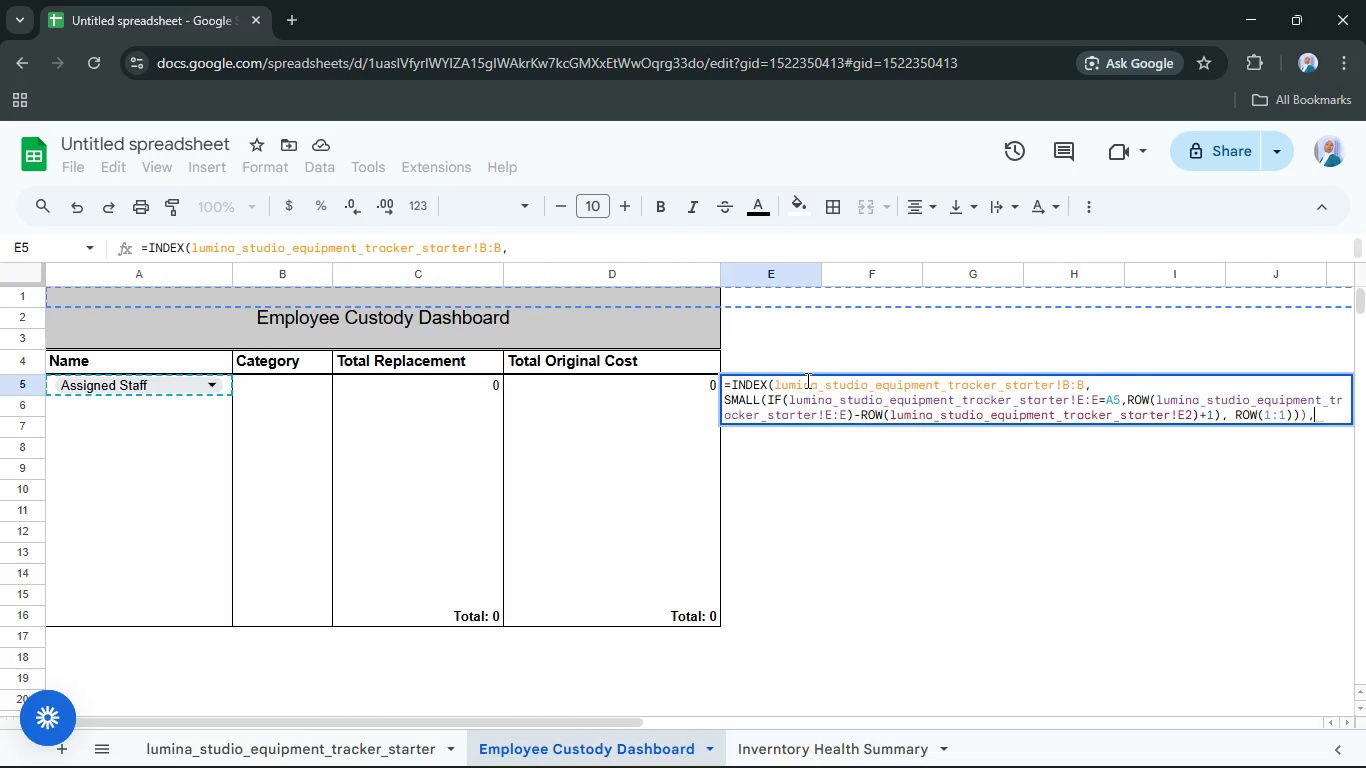 
key(Shift+Quote)
 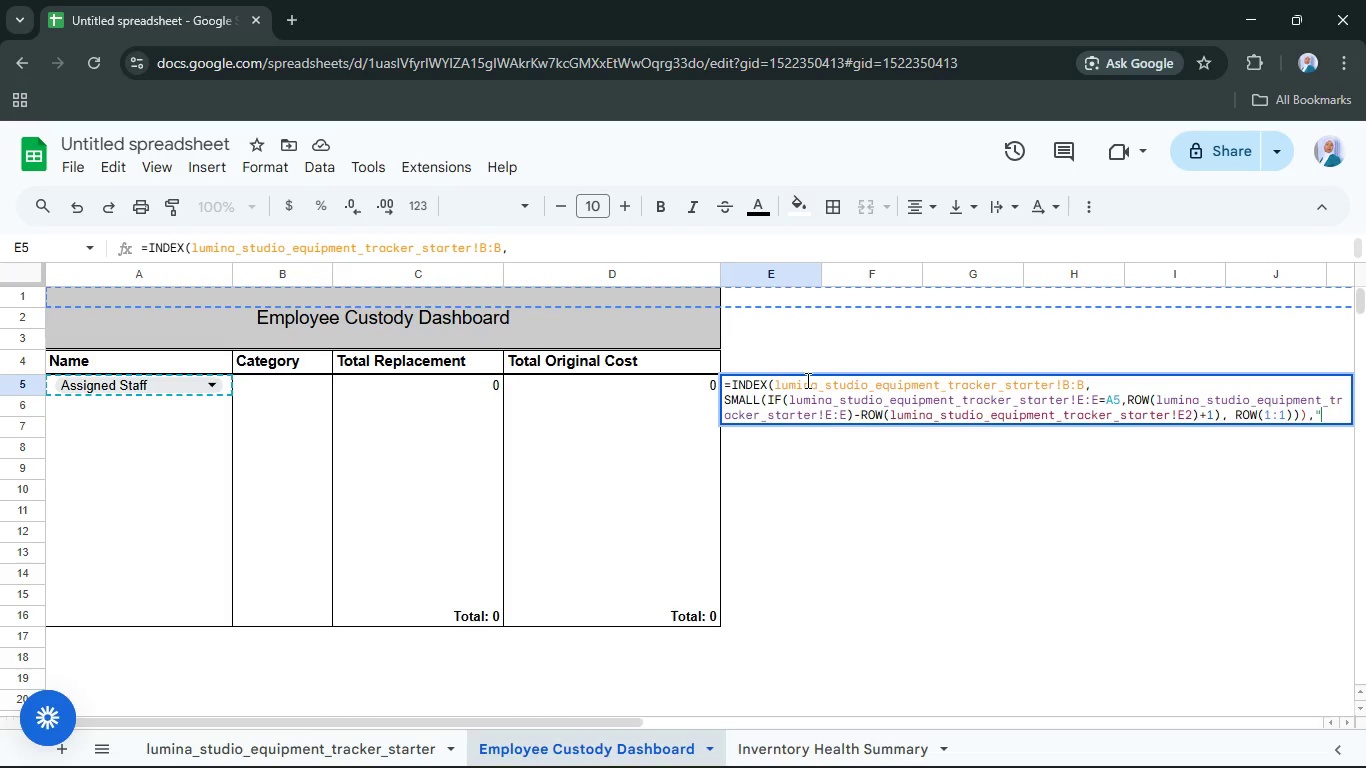 
key(Shift+Quote)
 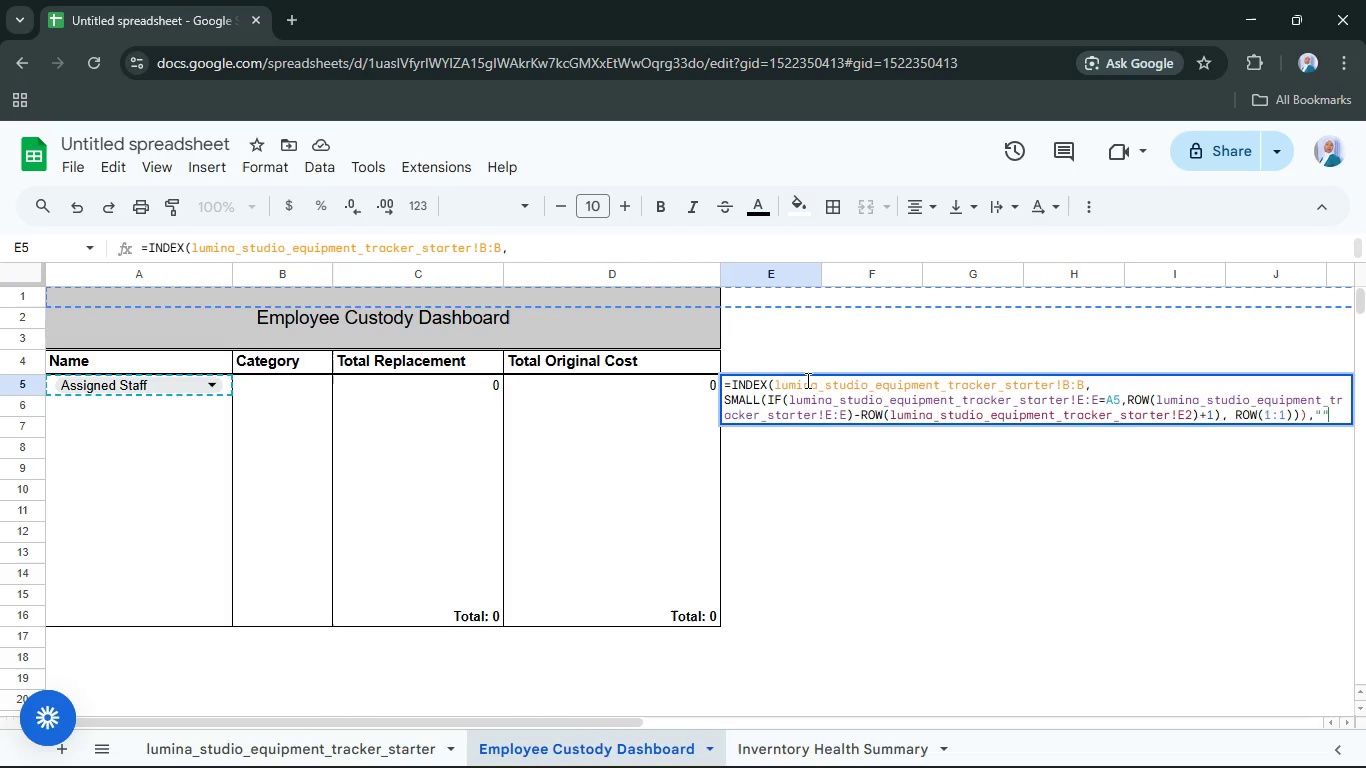 
key(Shift+0)
 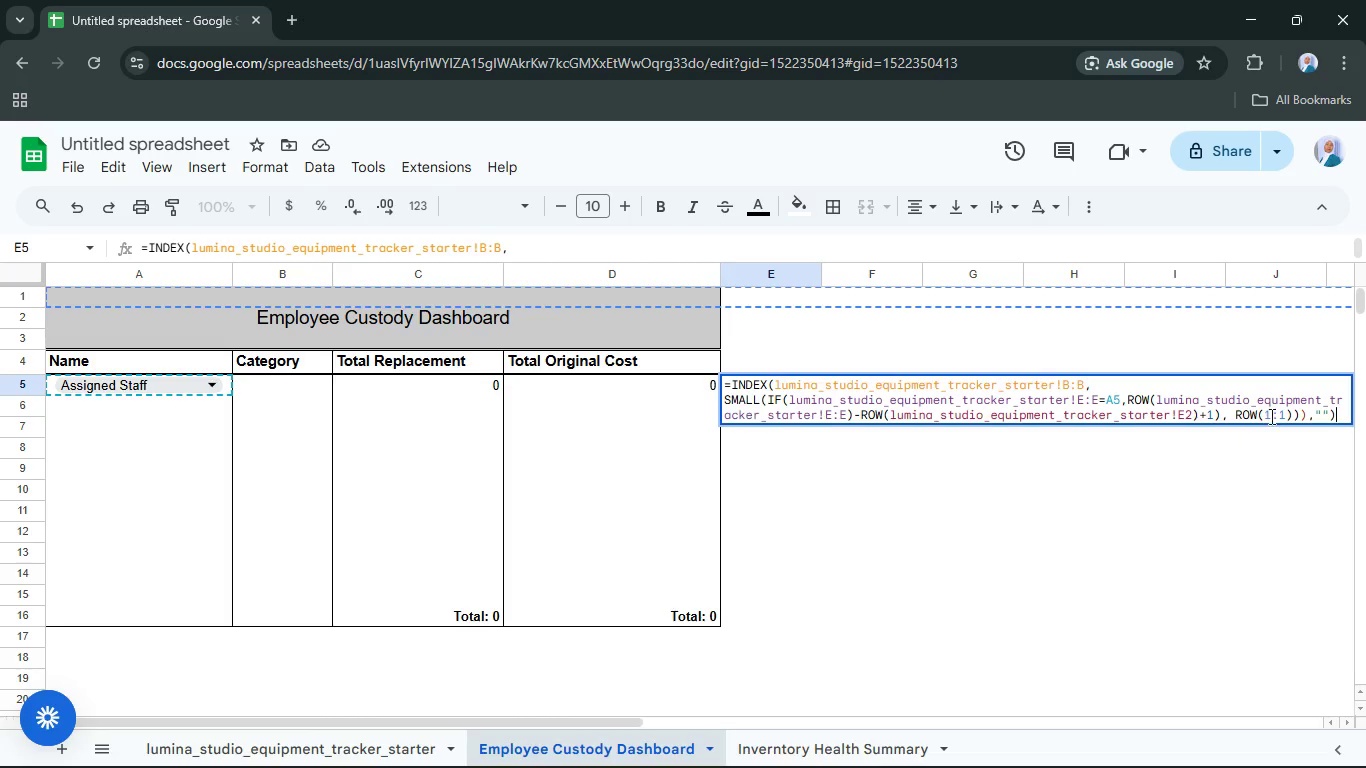 
left_click([1309, 416])
 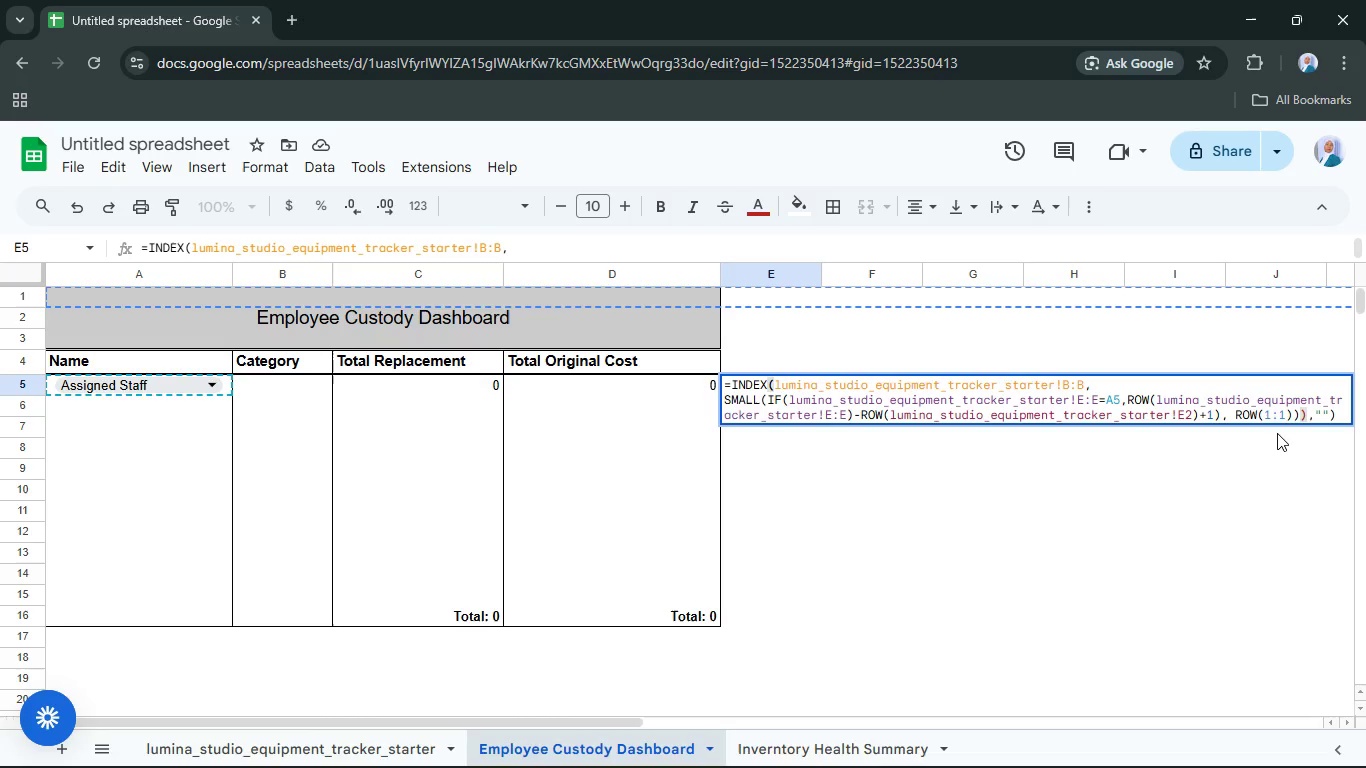 
key(Backspace)
 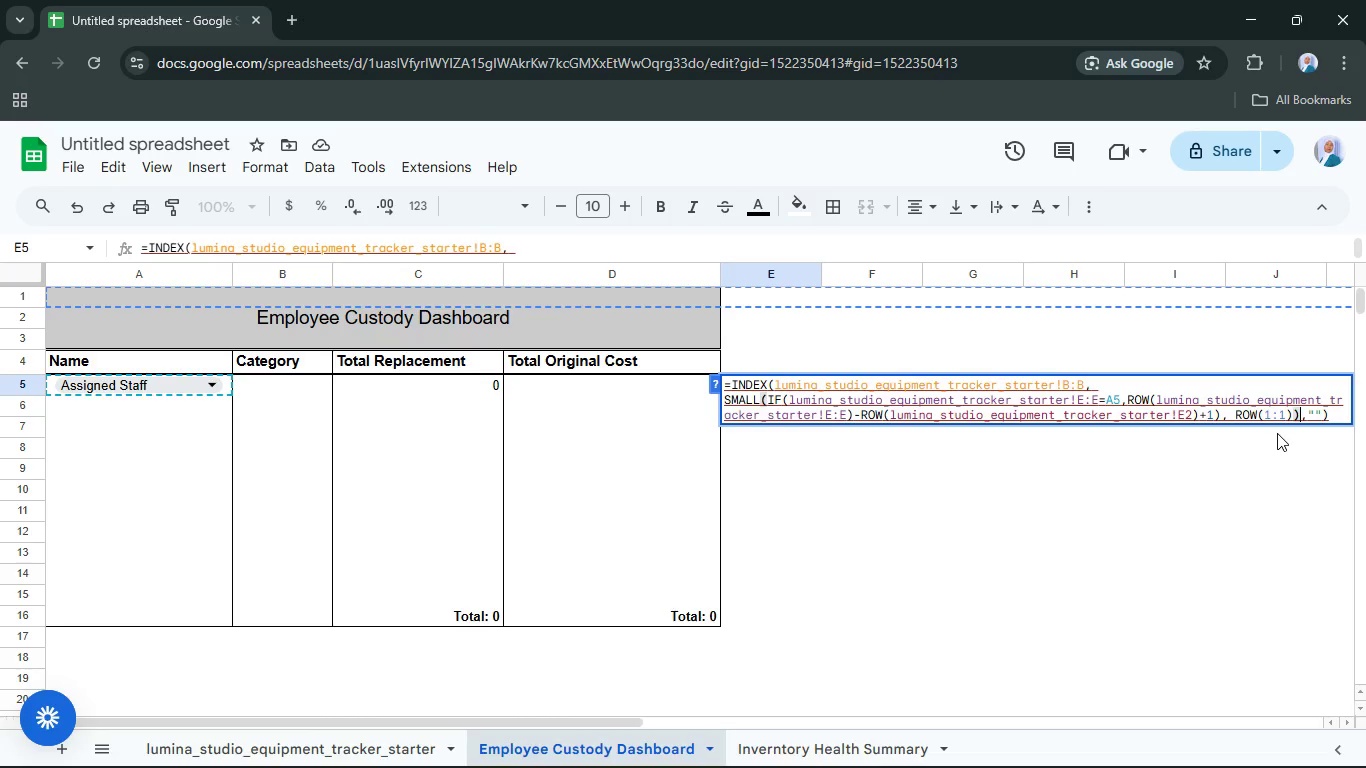 
key(Shift+0)
 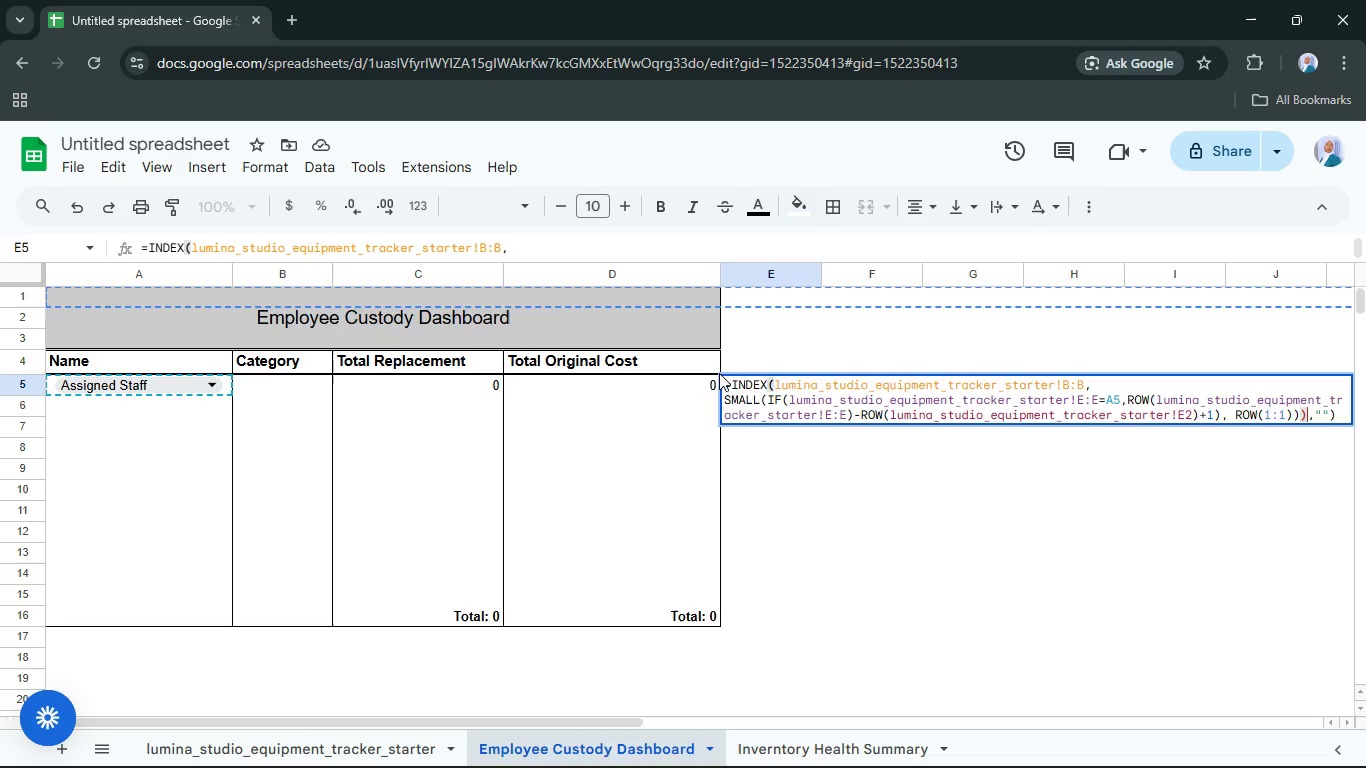 
wait(7.8)
 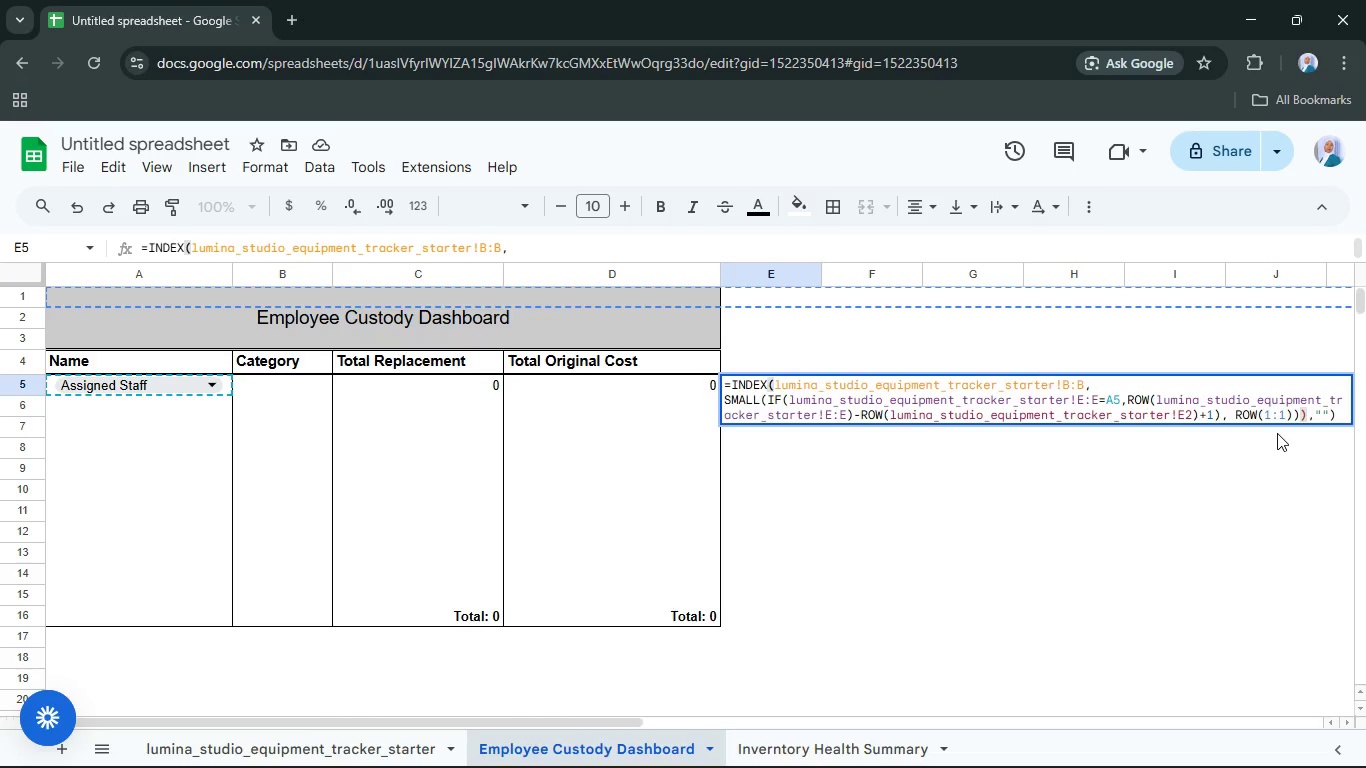 
left_click_drag(start_coordinate=[1340, 415], to_coordinate=[1309, 414])
 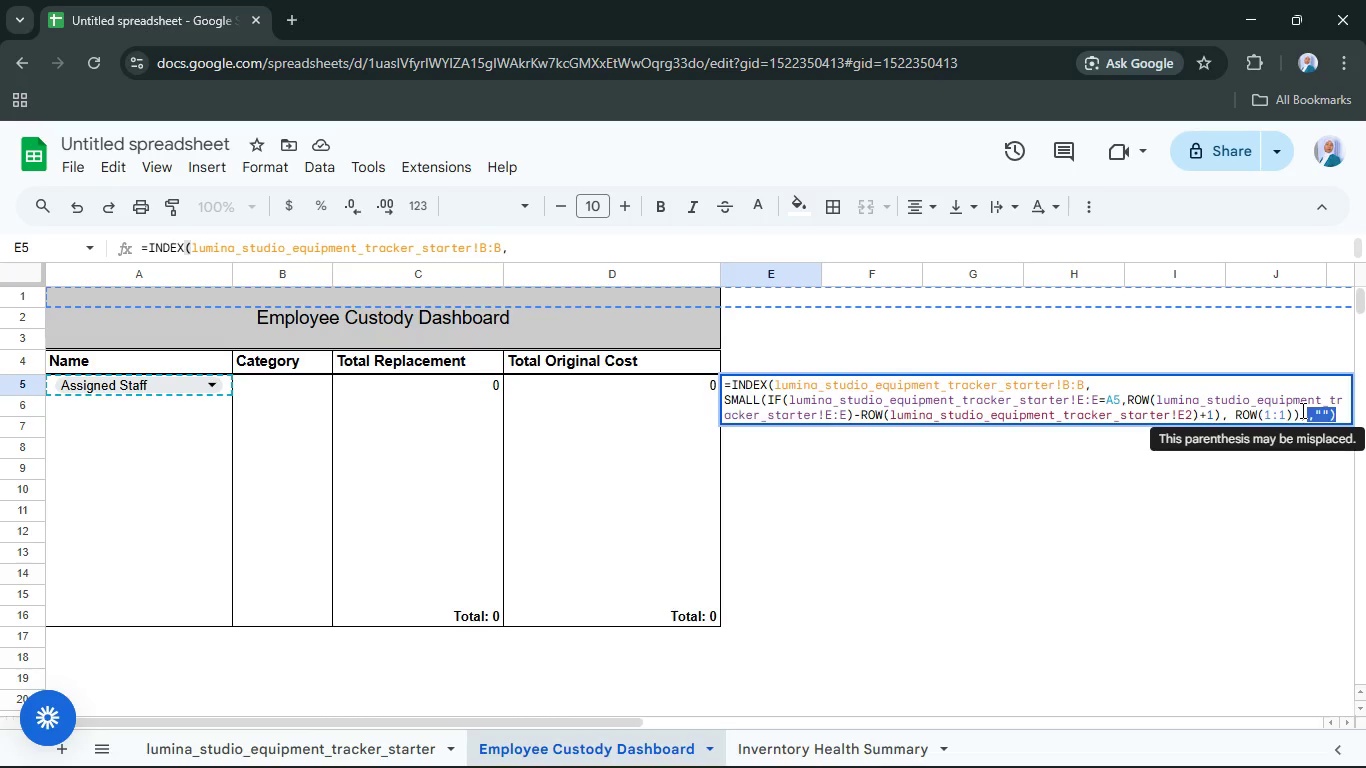 
key(Backspace)
 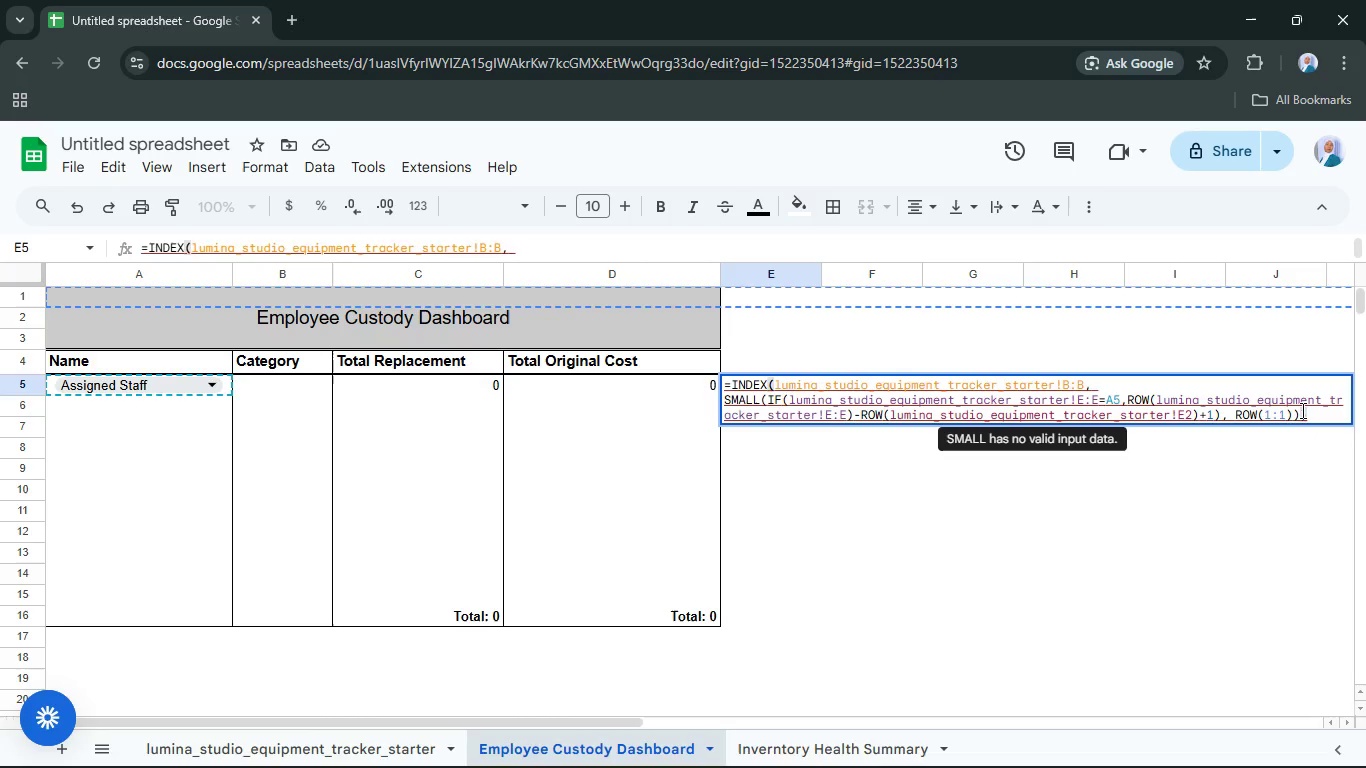 
key(Enter)
 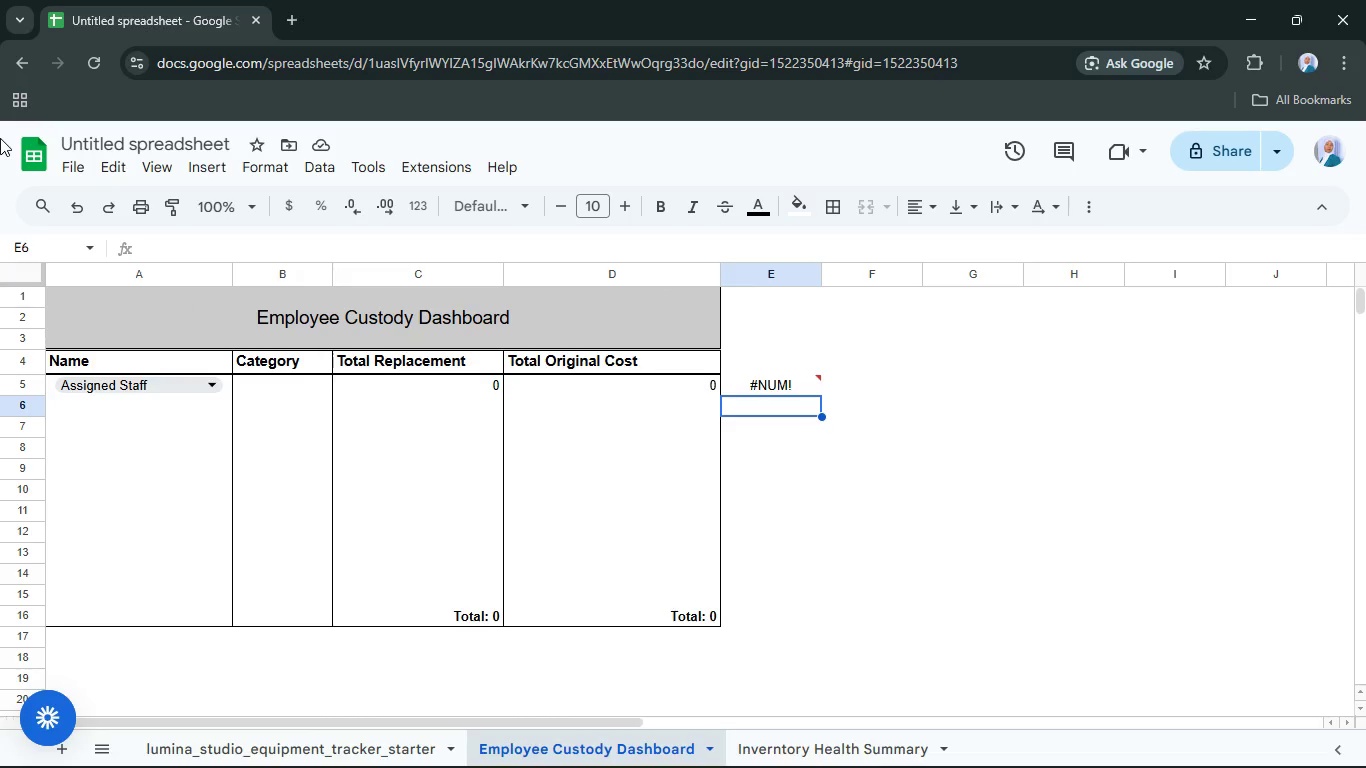 
wait(16.43)
 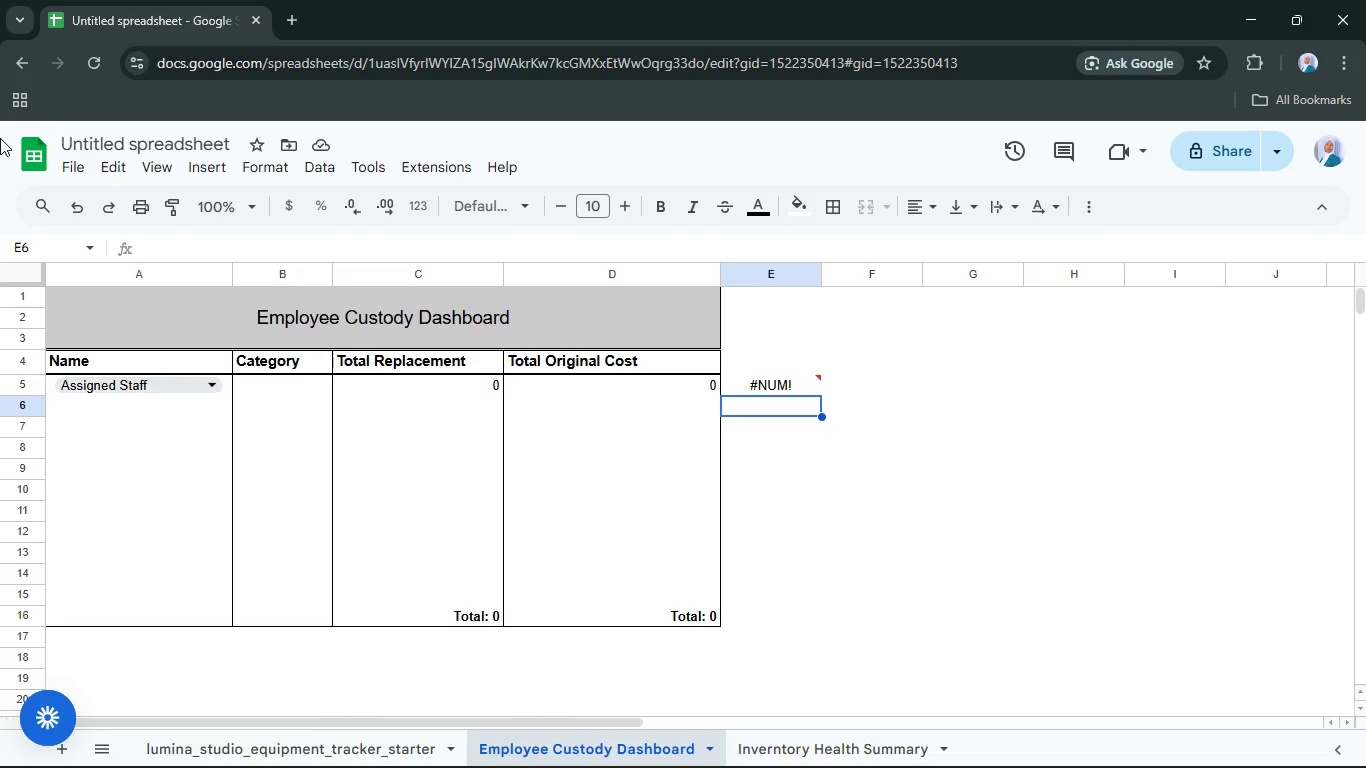 
mouse_move([150, 408])
 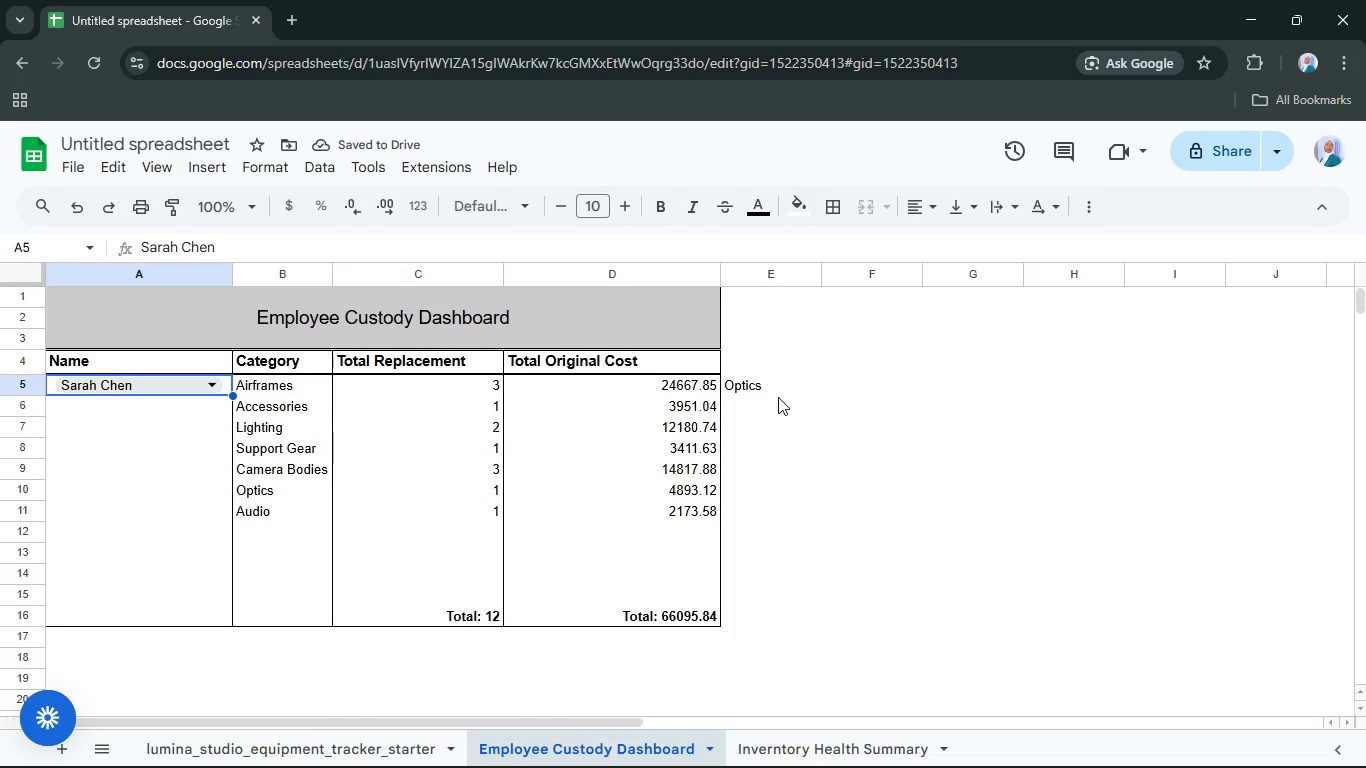 
left_click([778, 397])
 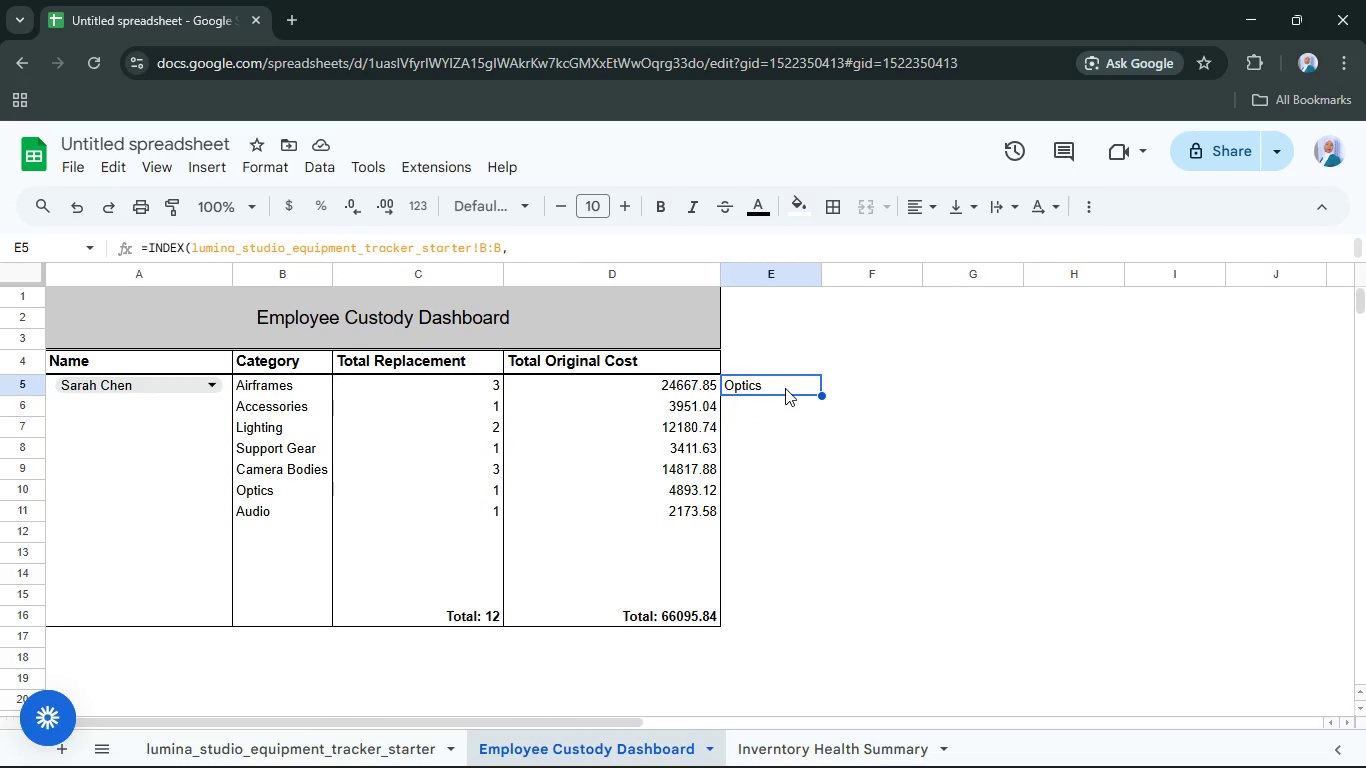 
double_click([785, 388])
 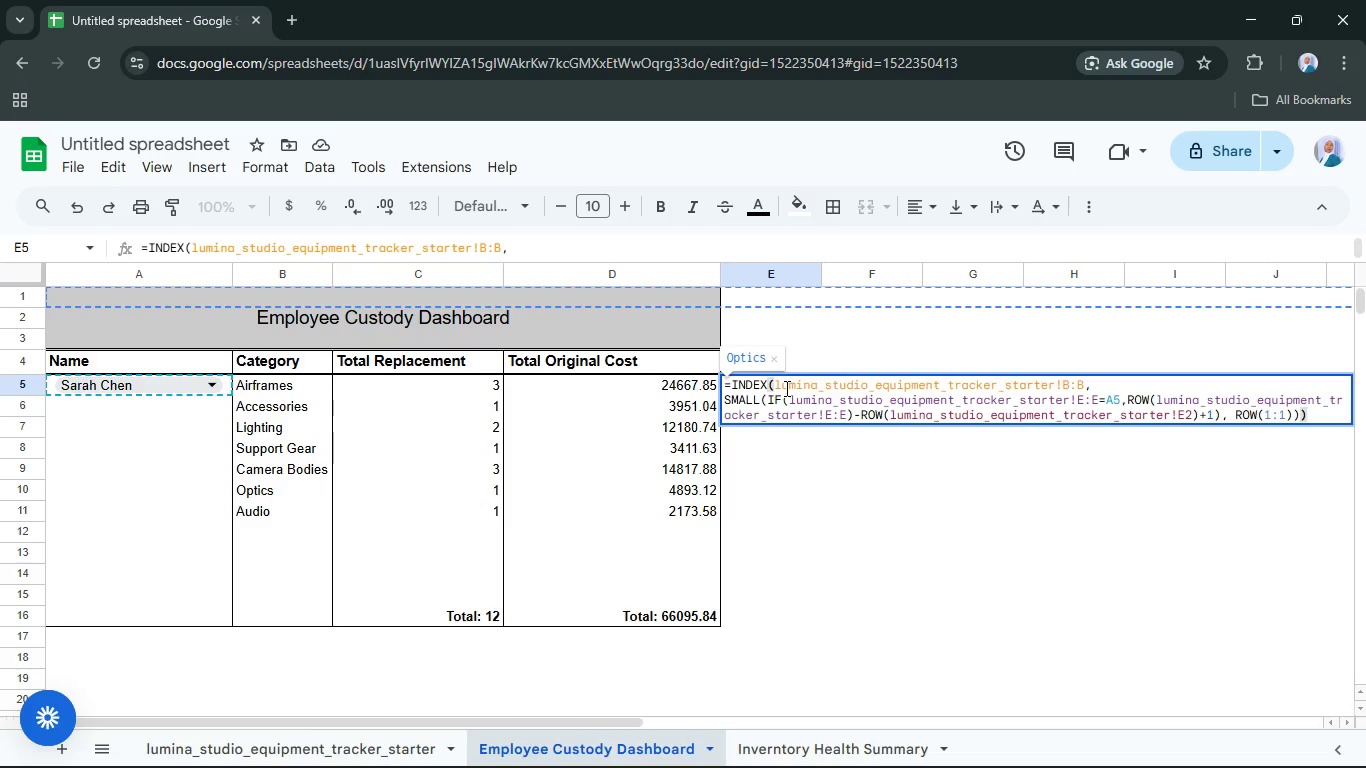 
wait(36.34)
 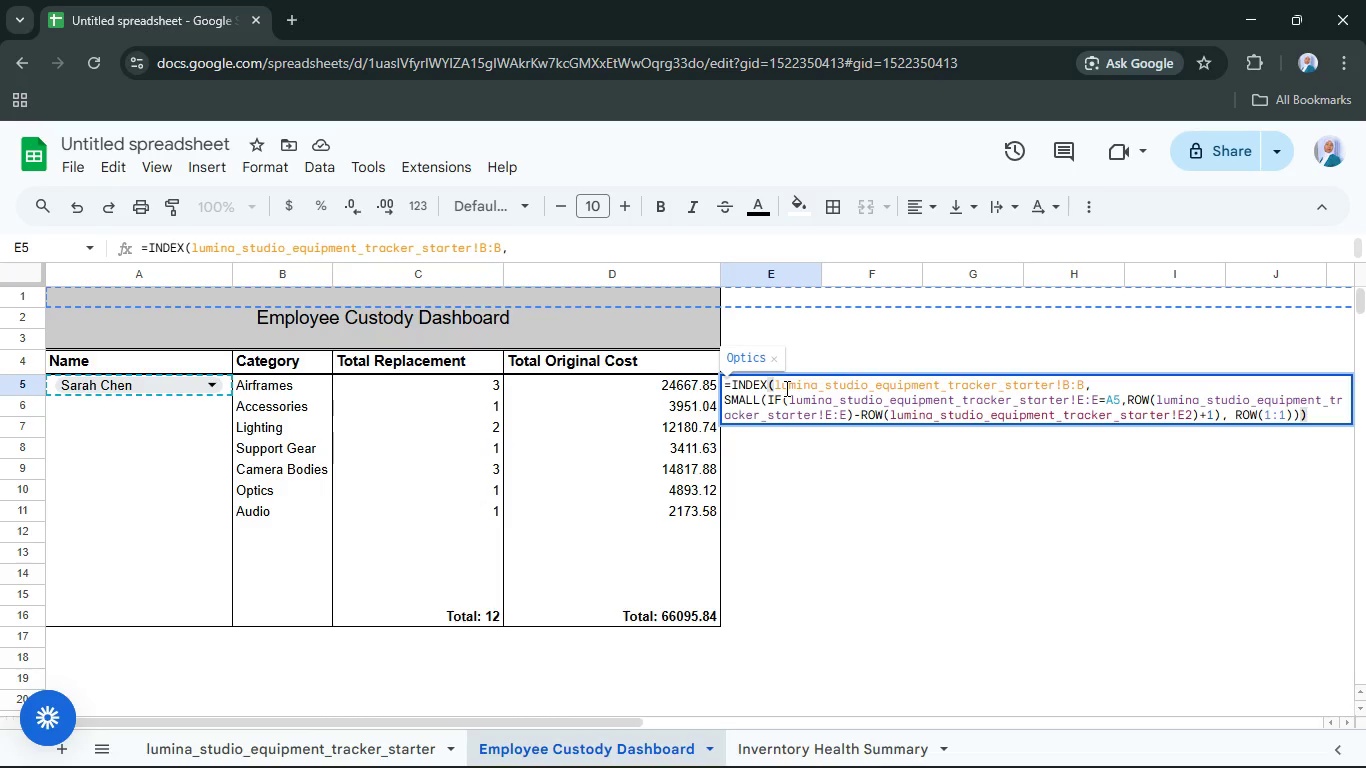 
left_click([873, 564])
 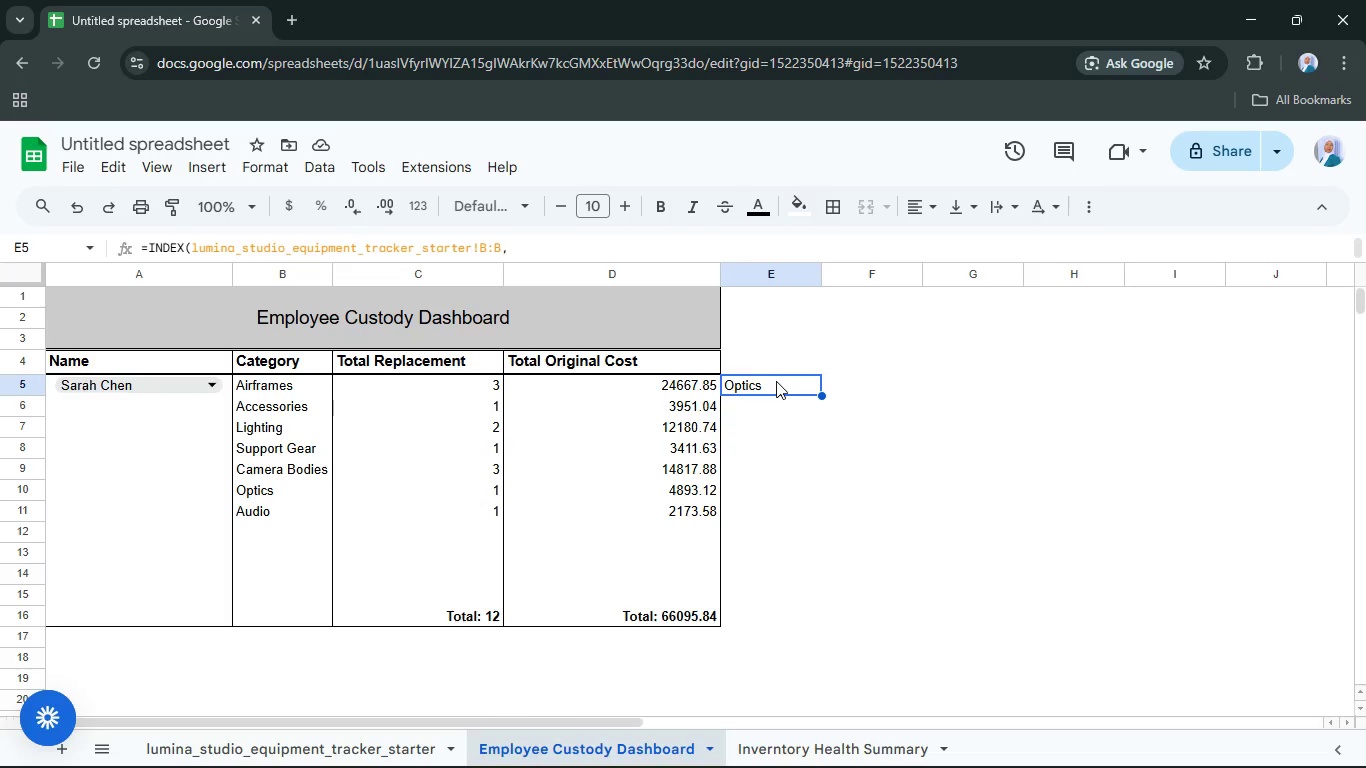 
left_click([776, 381])
 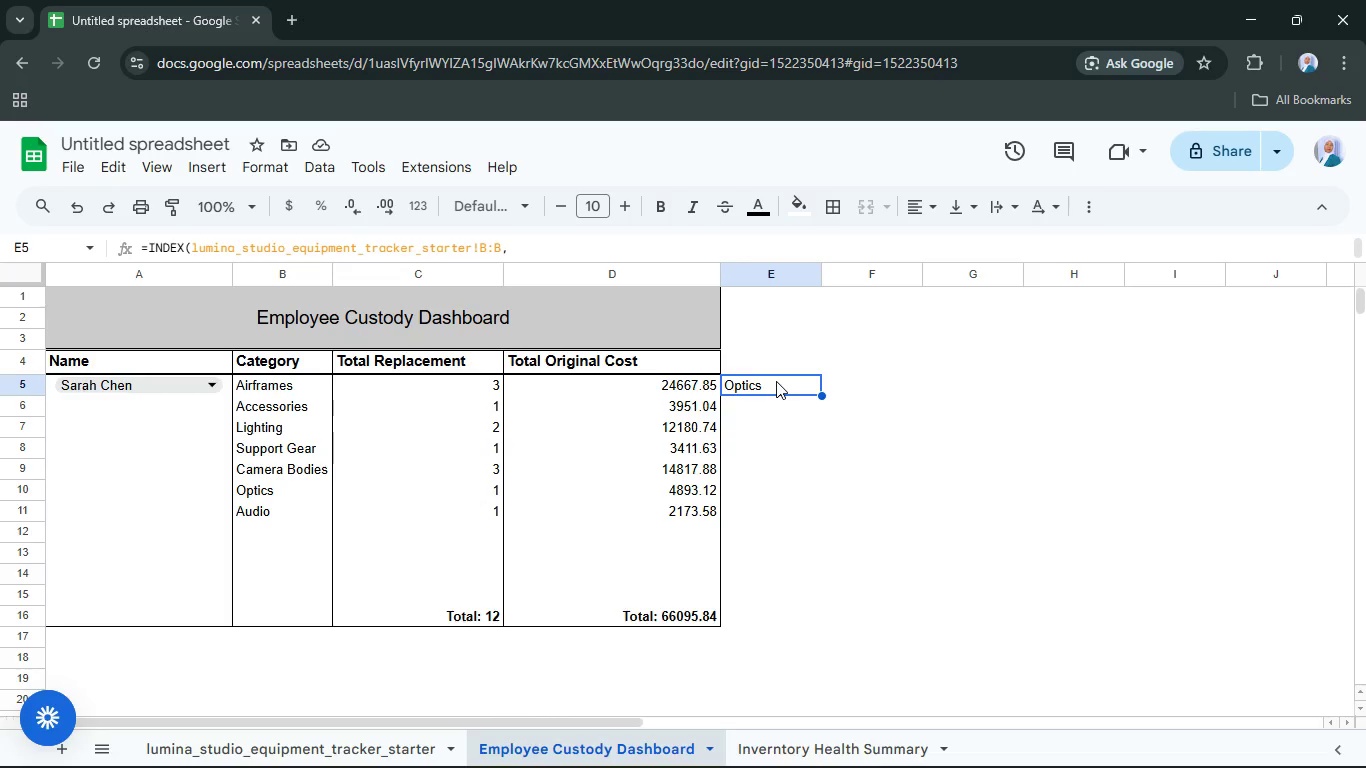 
hold_key(key=ControlLeft, duration=0.5)
 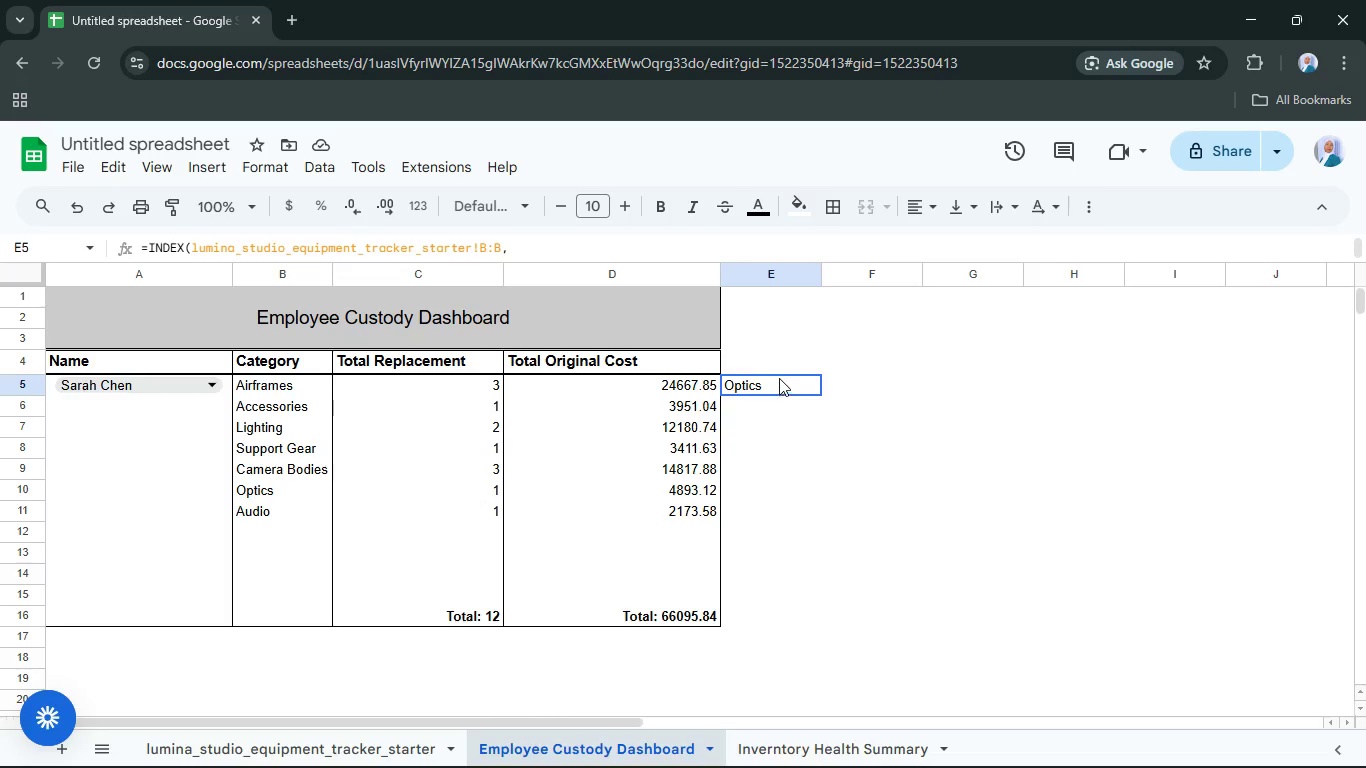 
double_click([779, 377])
 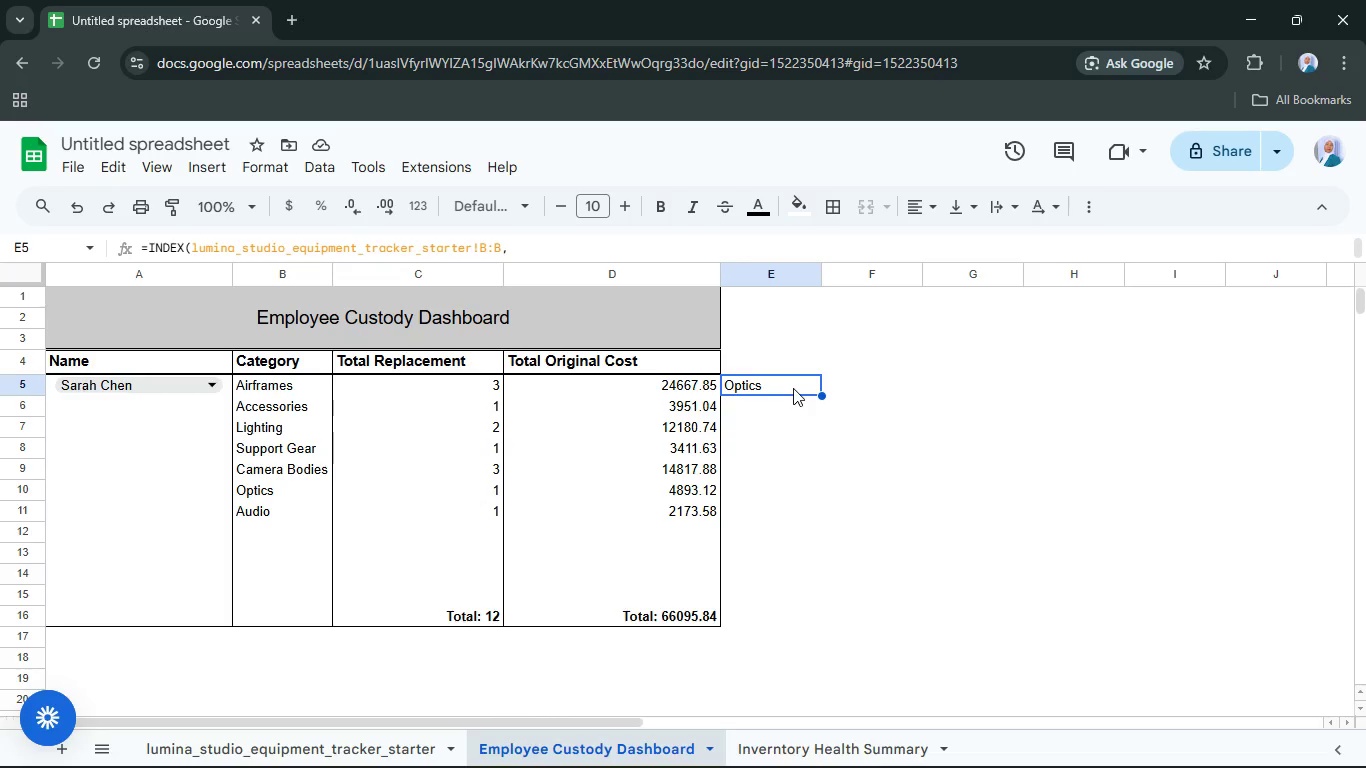 
double_click([793, 387])
 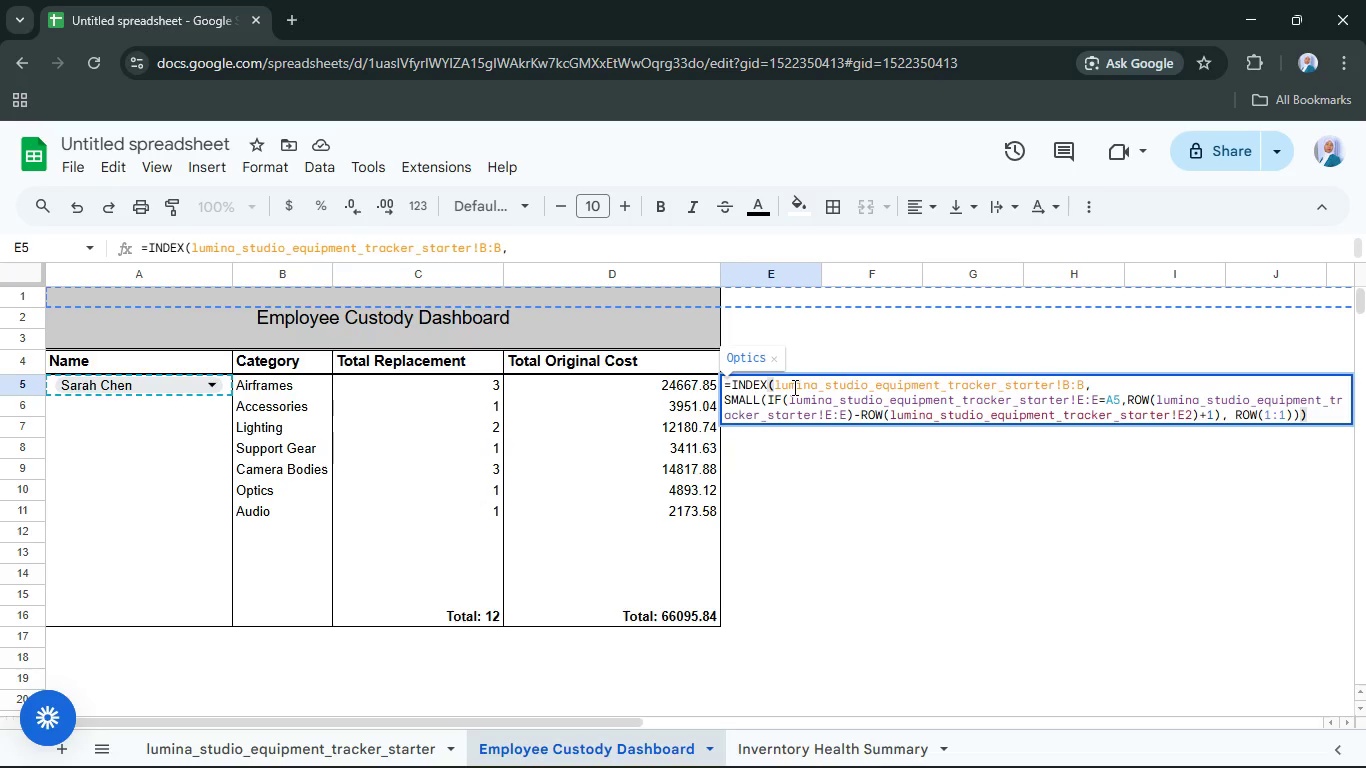 
key(Control+A)
 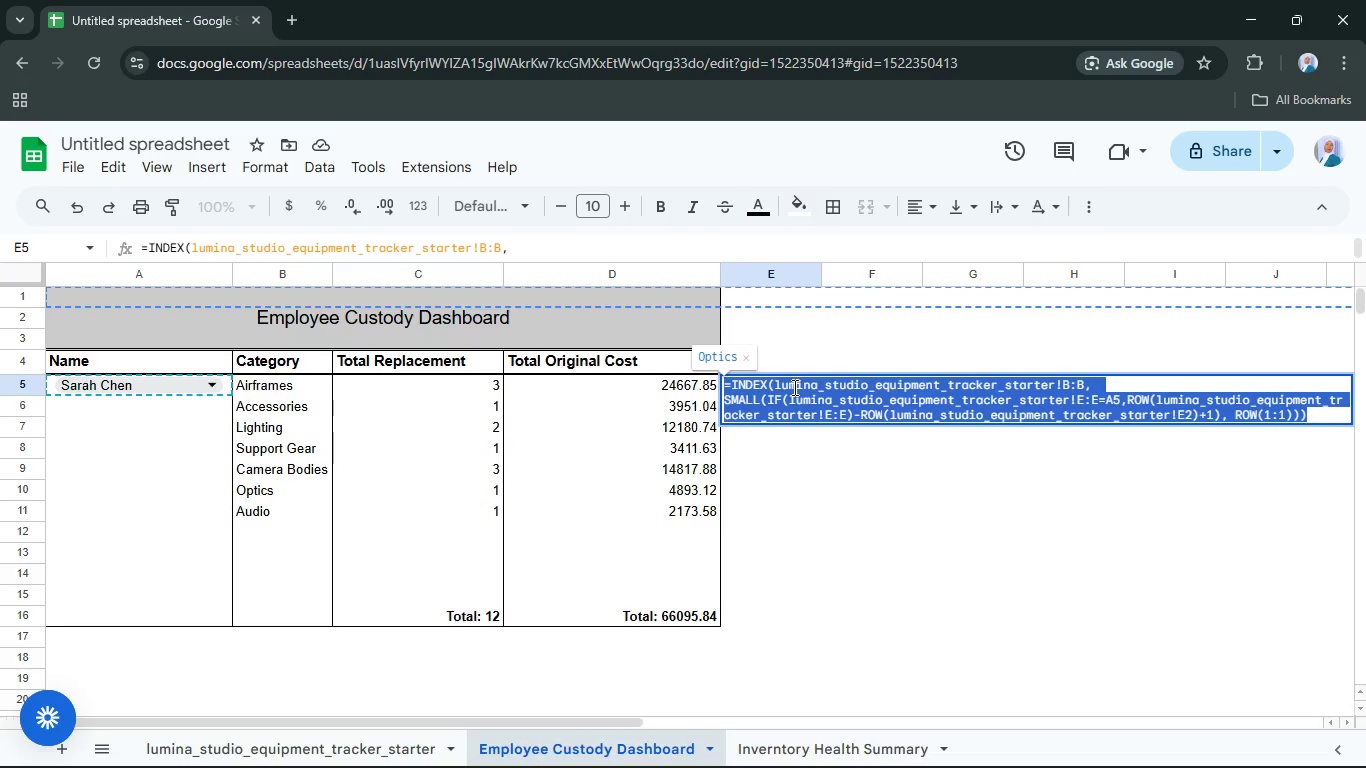 
hold_key(key=ControlLeft, duration=0.5)
 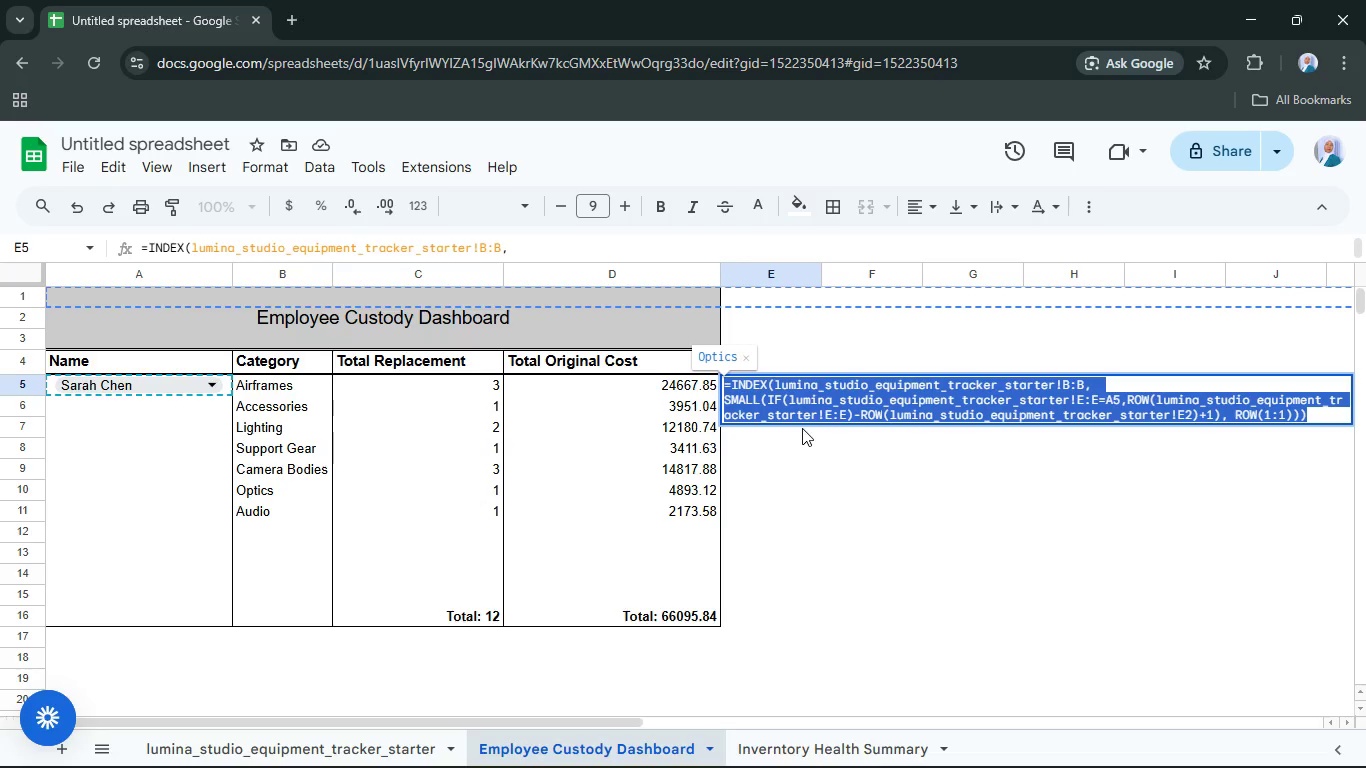 
key(C)
 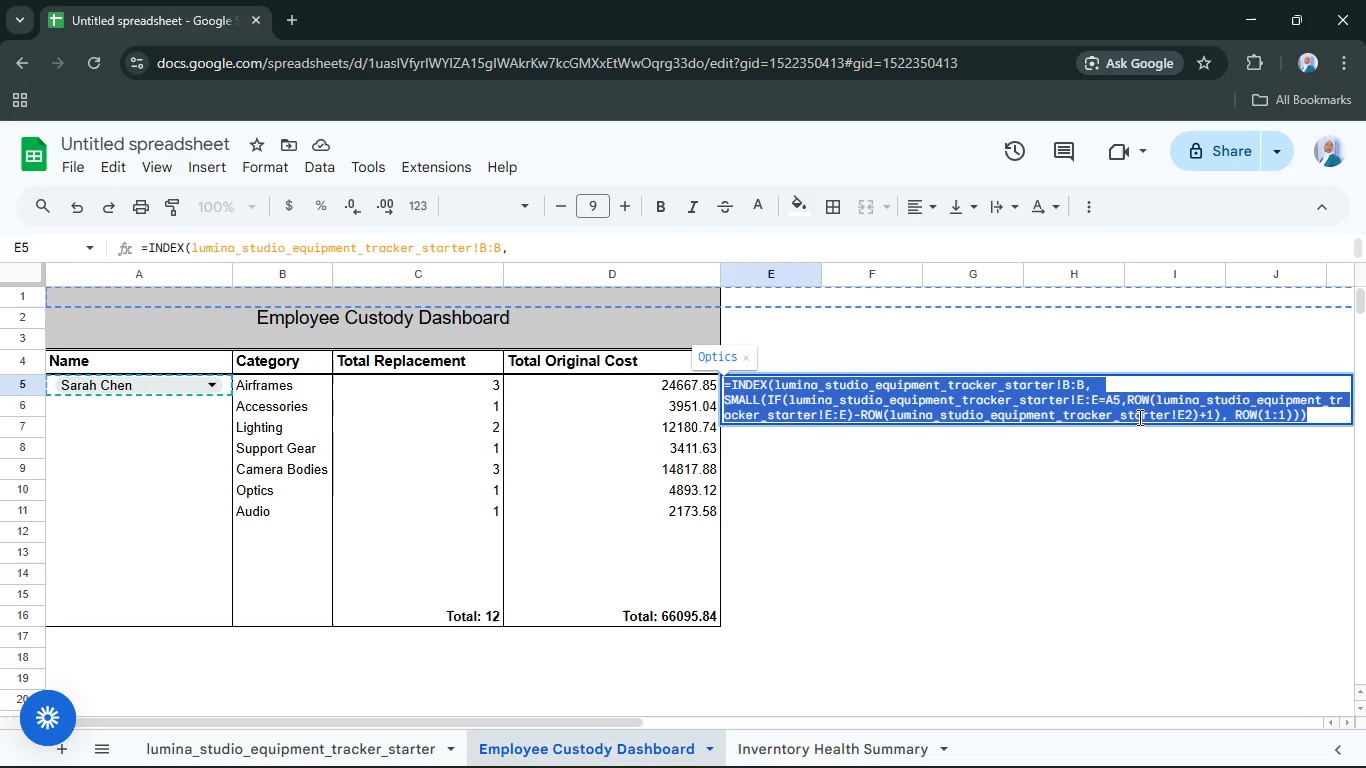 
right_click([1339, 421])
 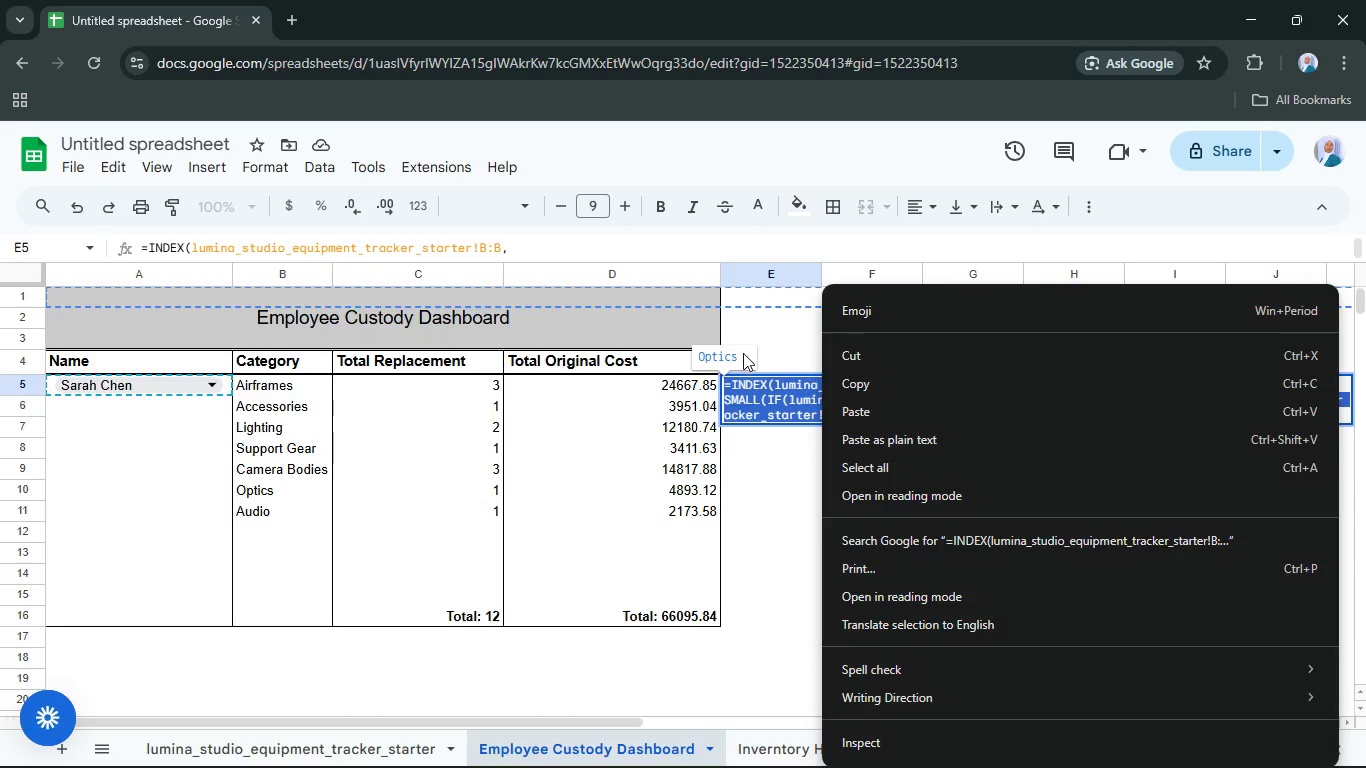 
left_click([744, 377])
 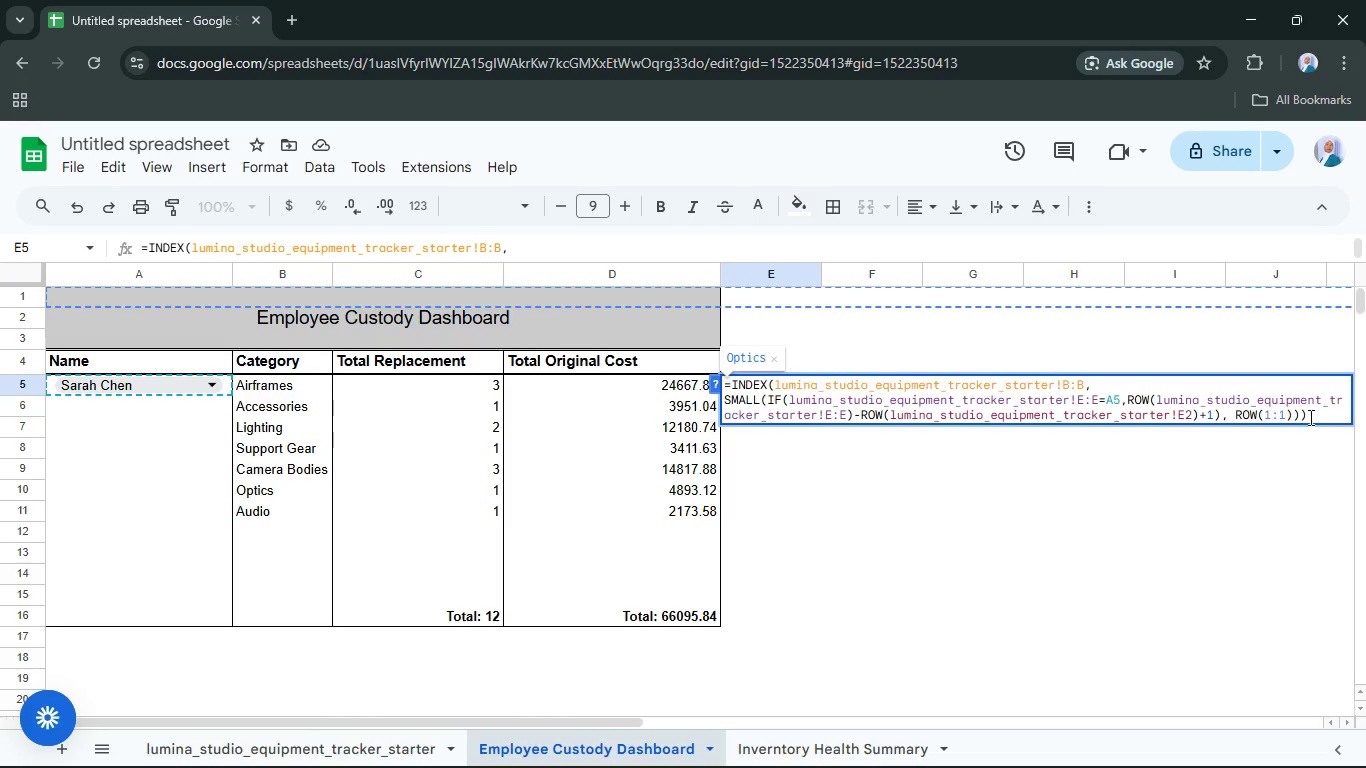 
left_click([1308, 416])
 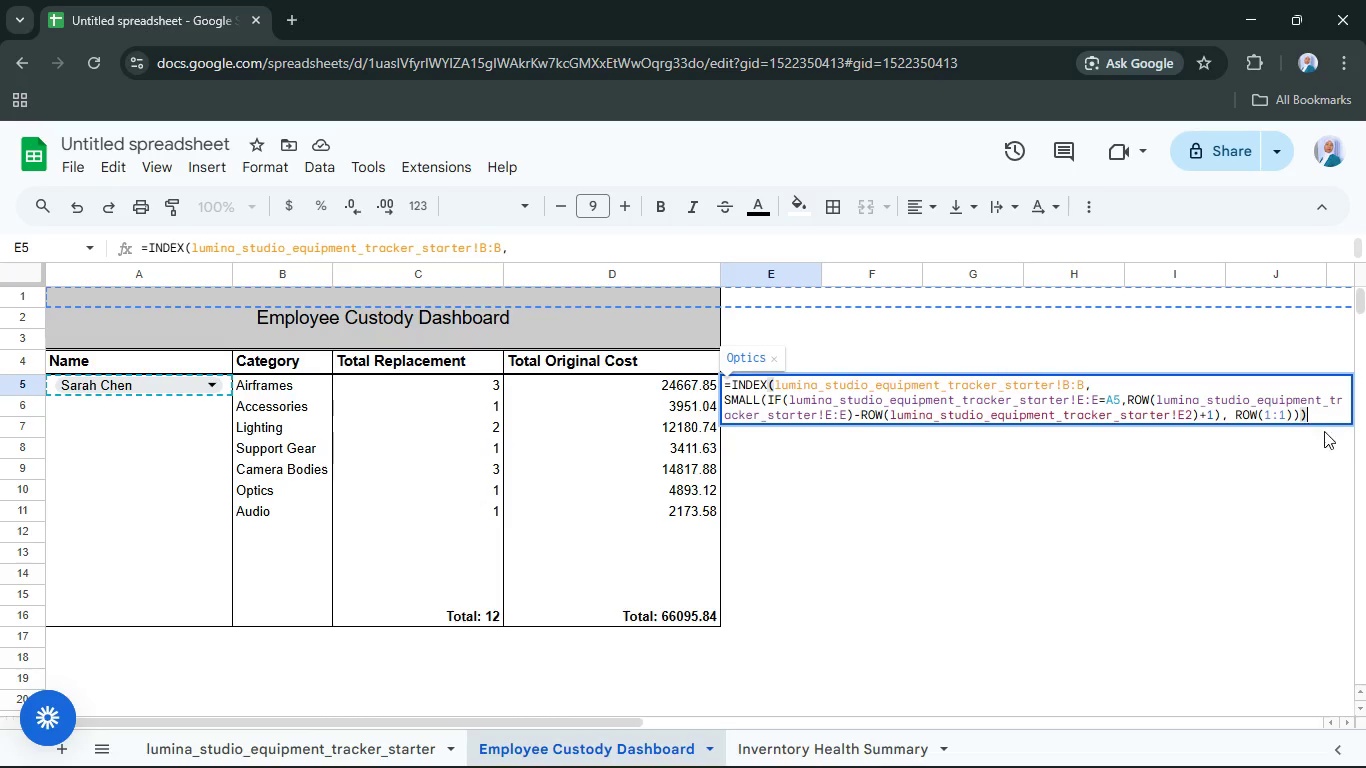 
key(Control+Shift+Enter)
 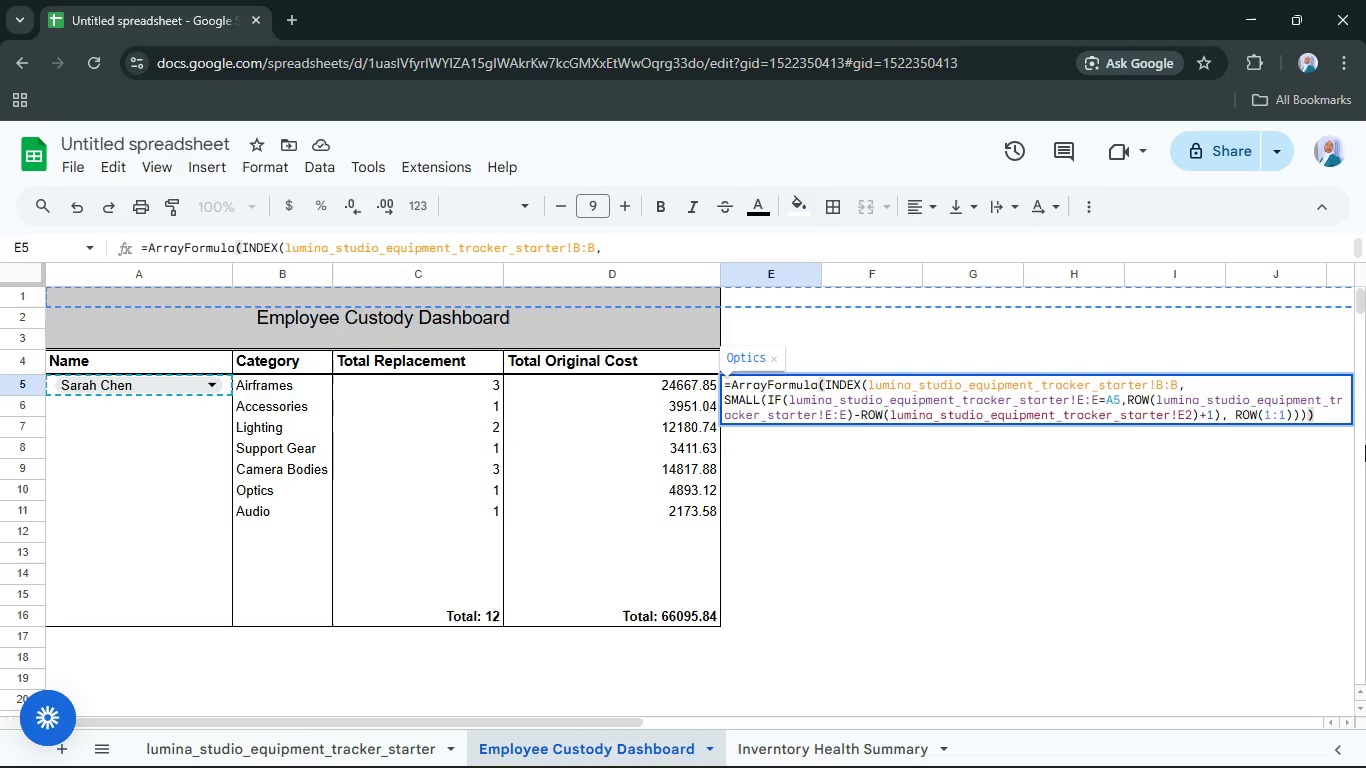 
left_click([1302, 452])
 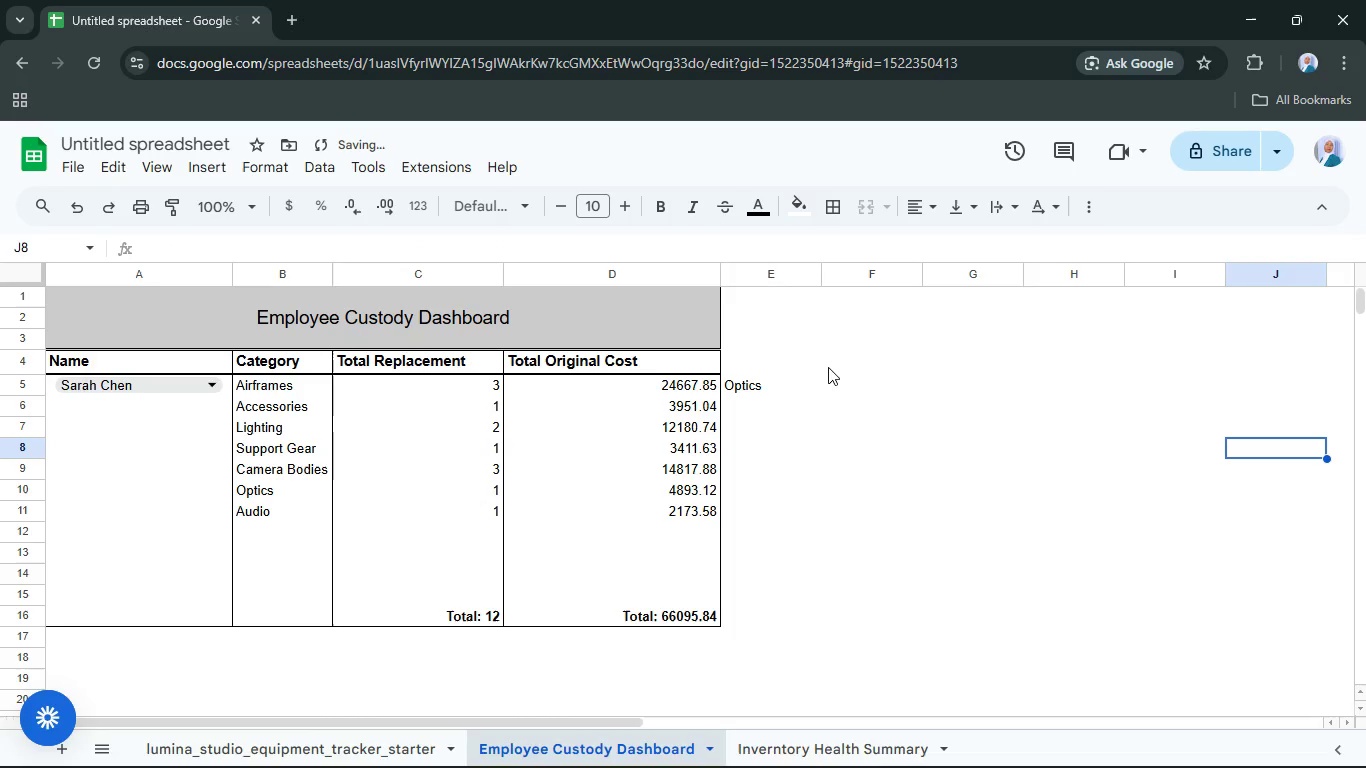 
left_click([801, 380])
 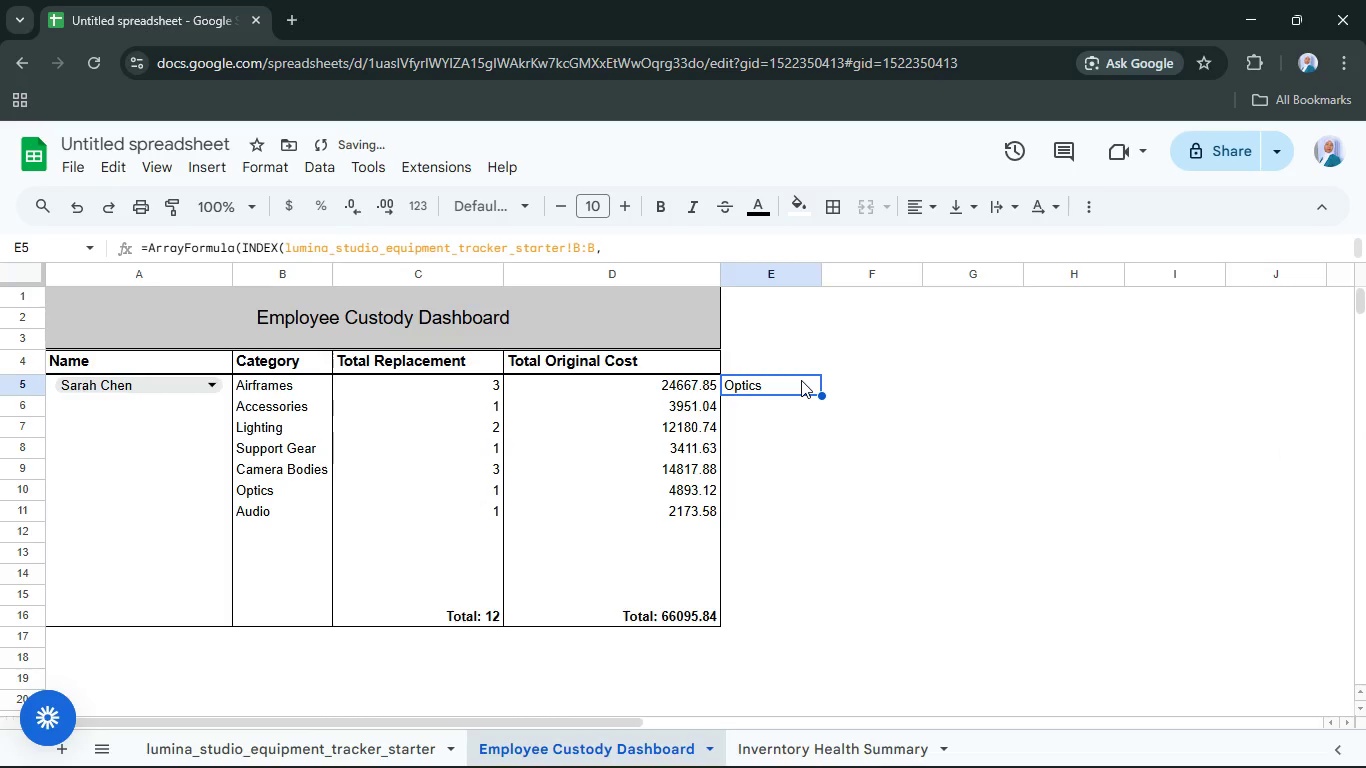 
double_click([801, 380])
 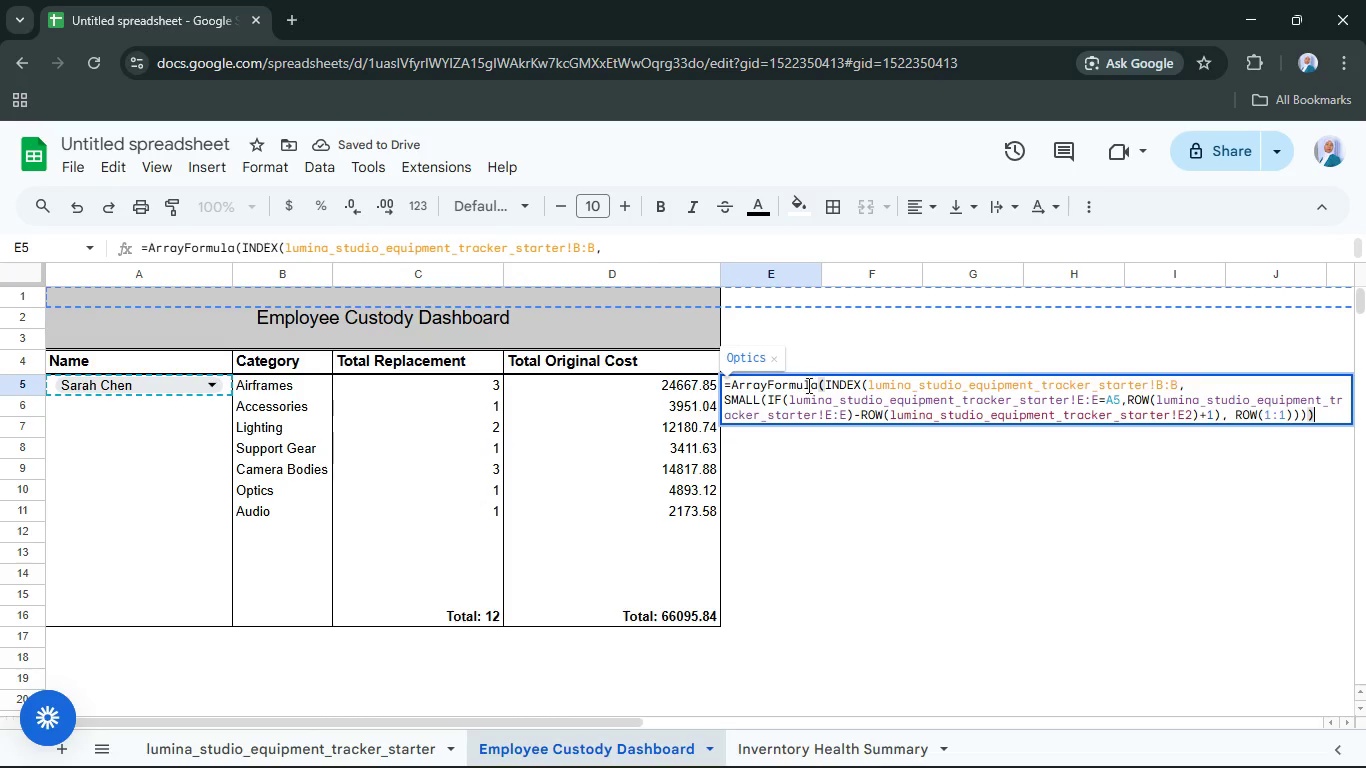 
key(Control+Z)
 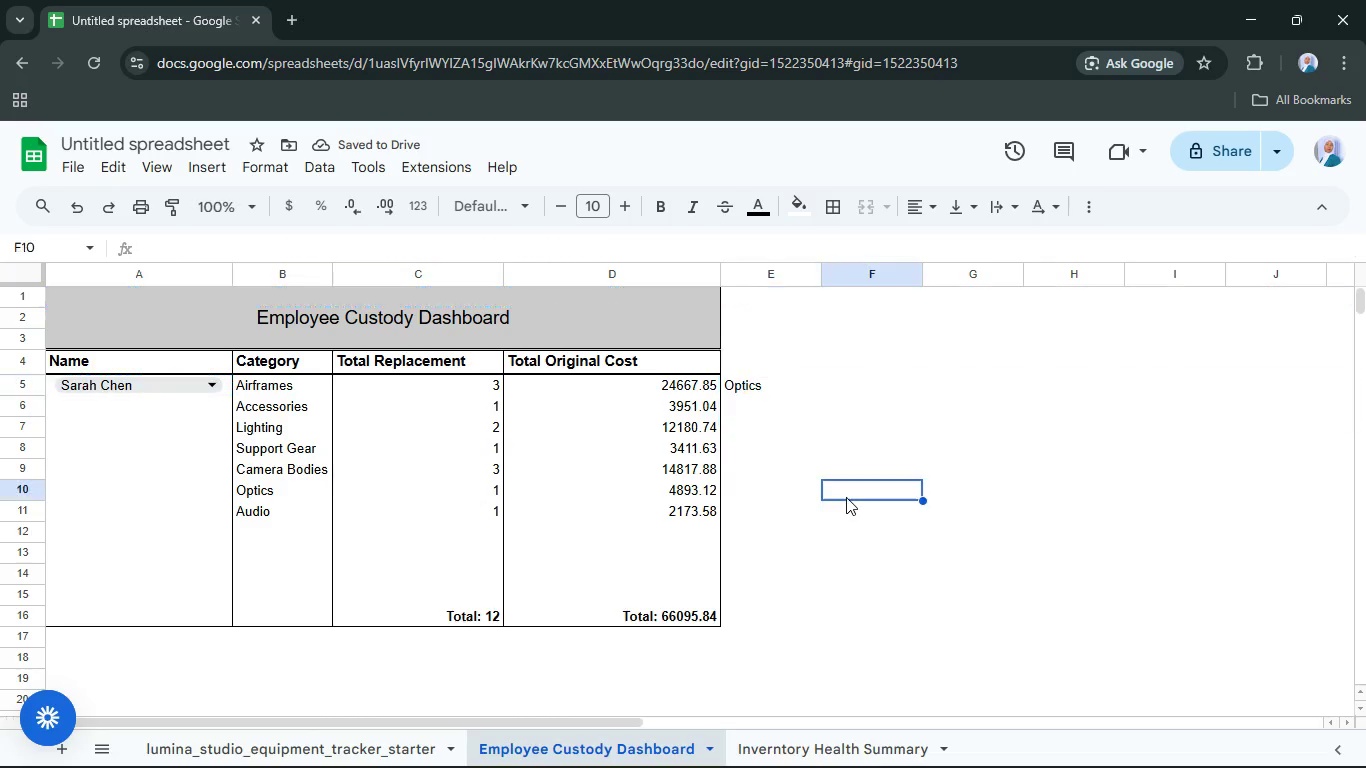 
key(Control+Z)
 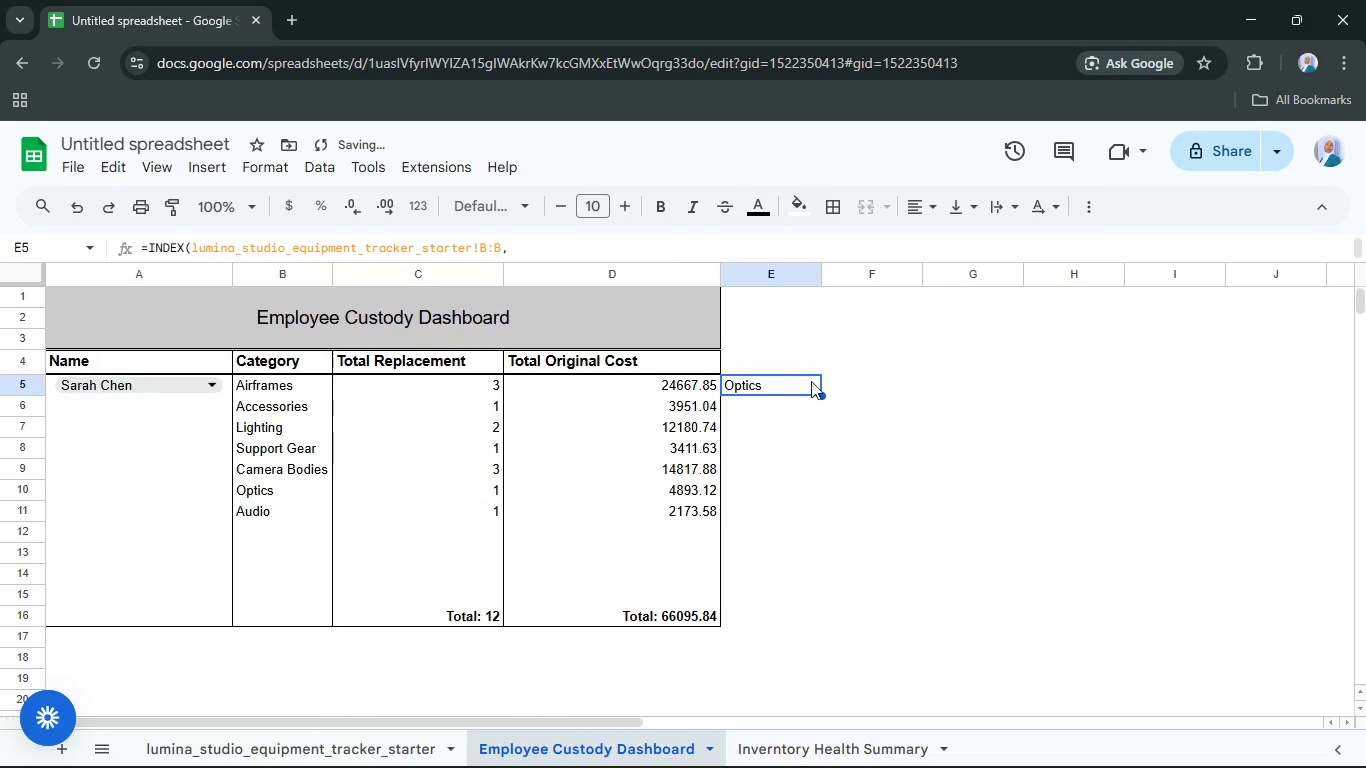 
left_click([810, 383])
 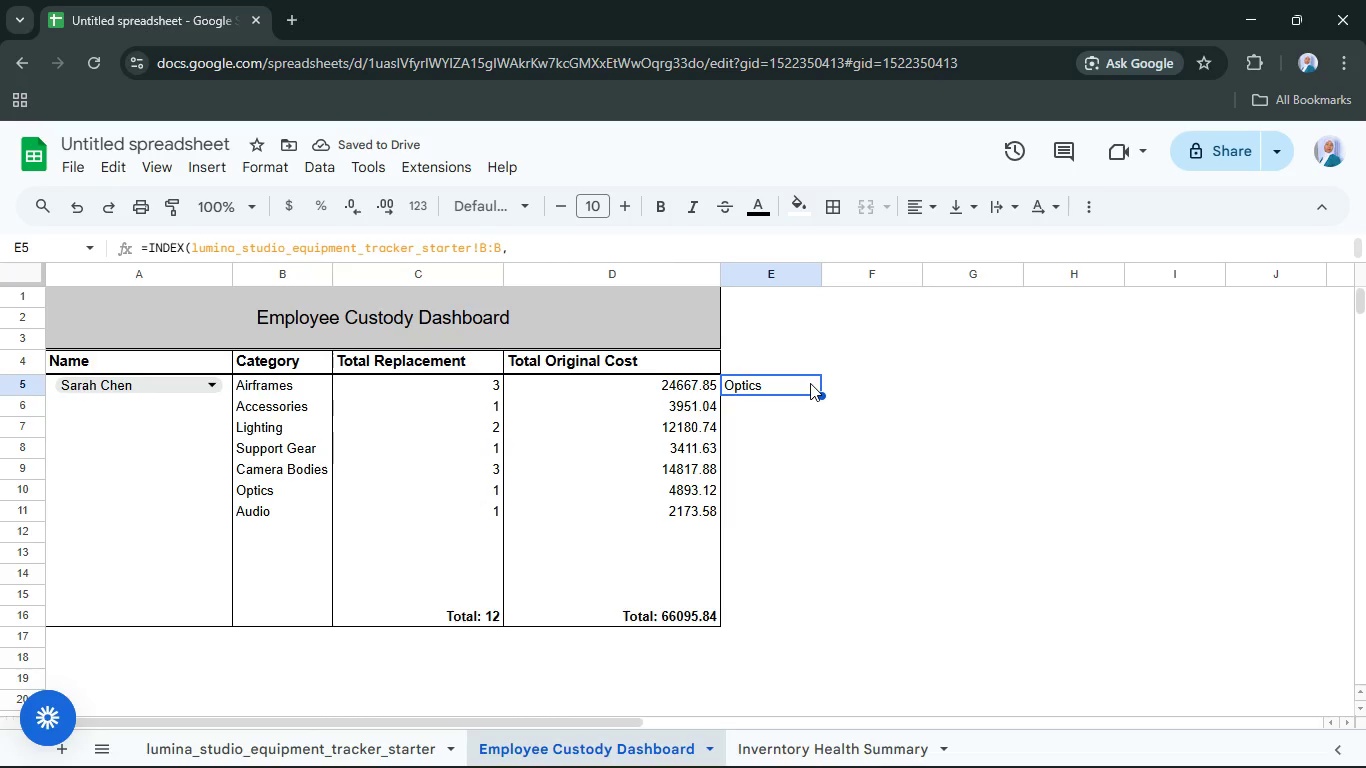 
double_click([810, 383])
 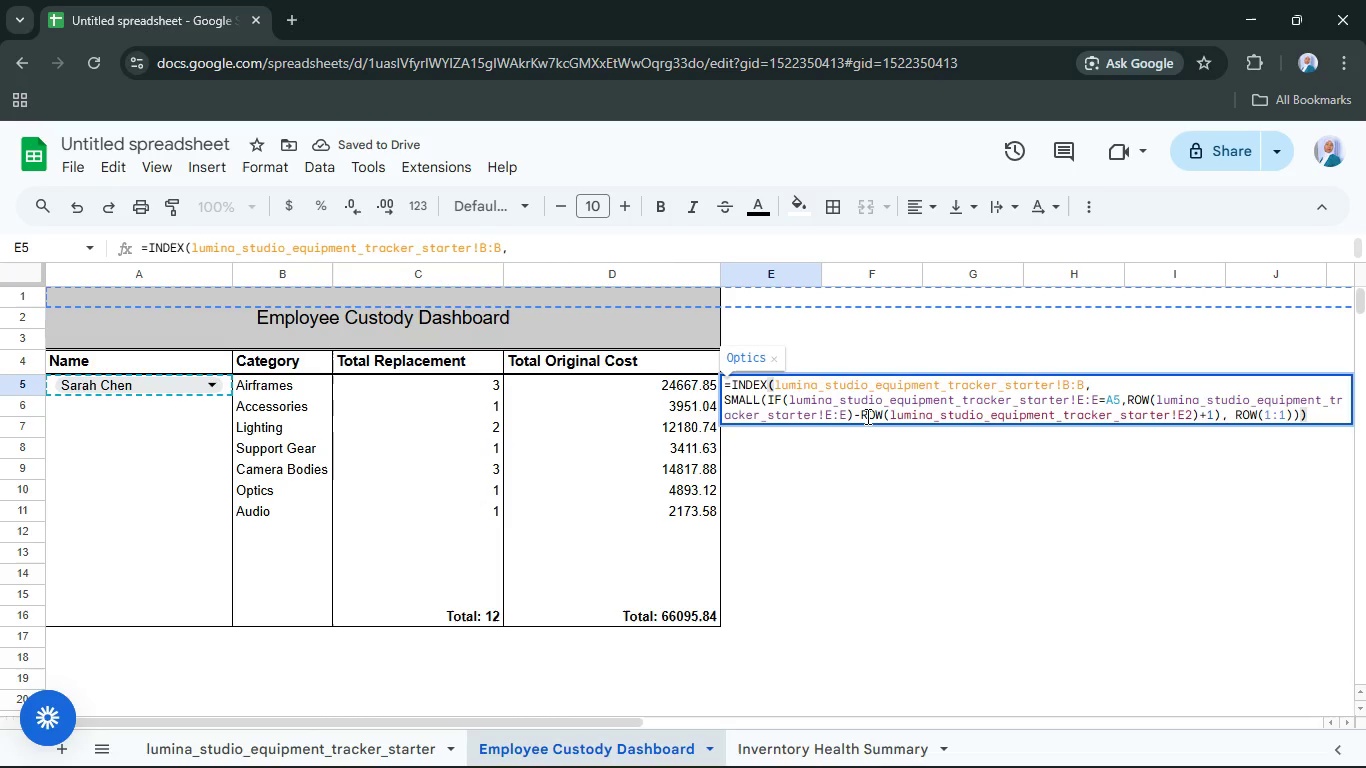 
key(Control+Shift+Enter)
 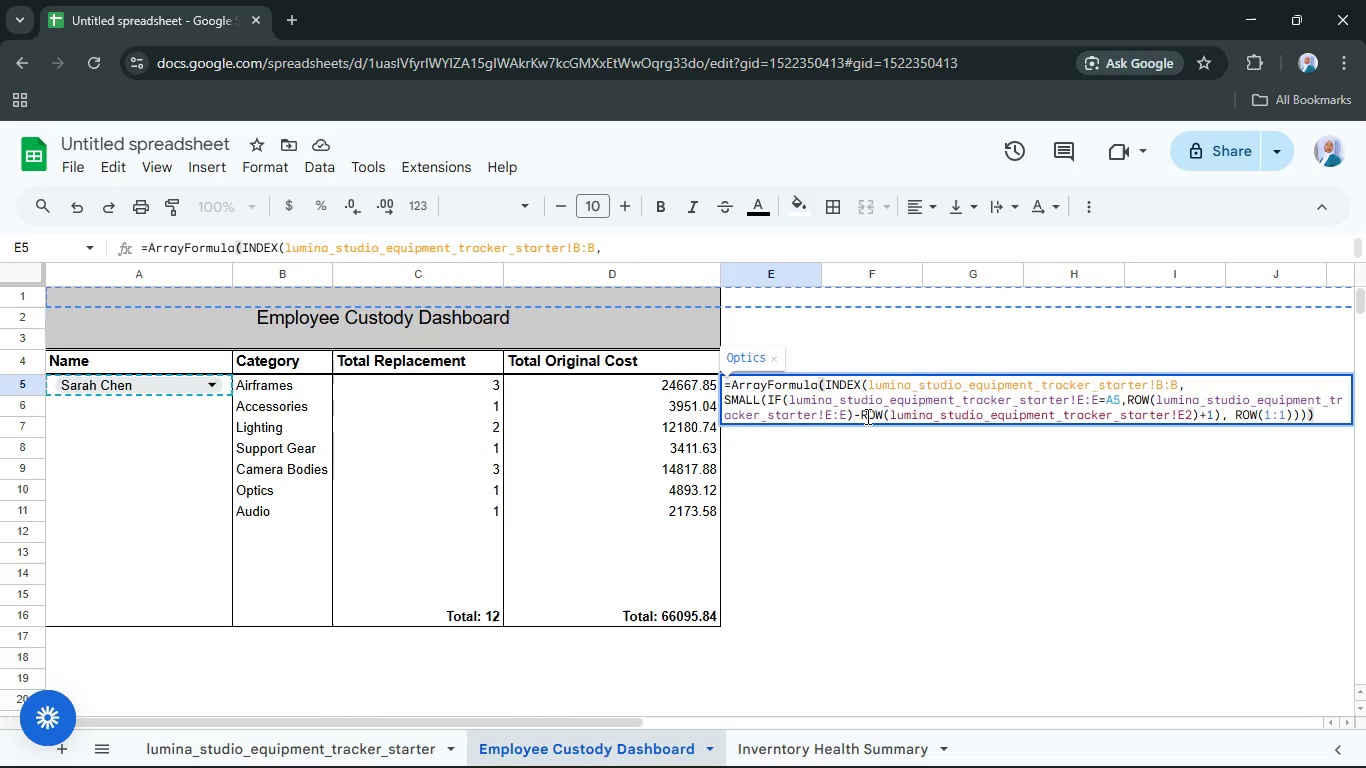 
hold_key(key=ControlLeft, duration=0.83)
 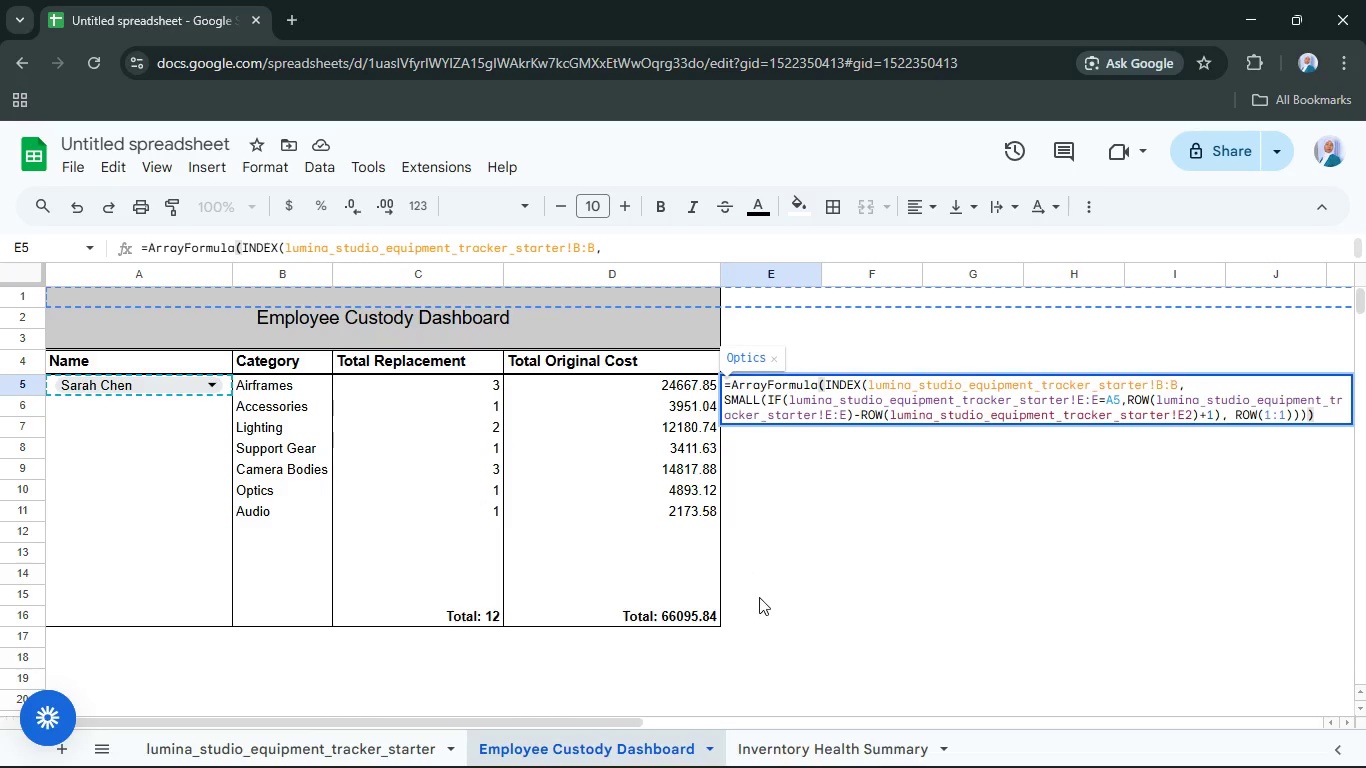 
left_click([791, 551])
 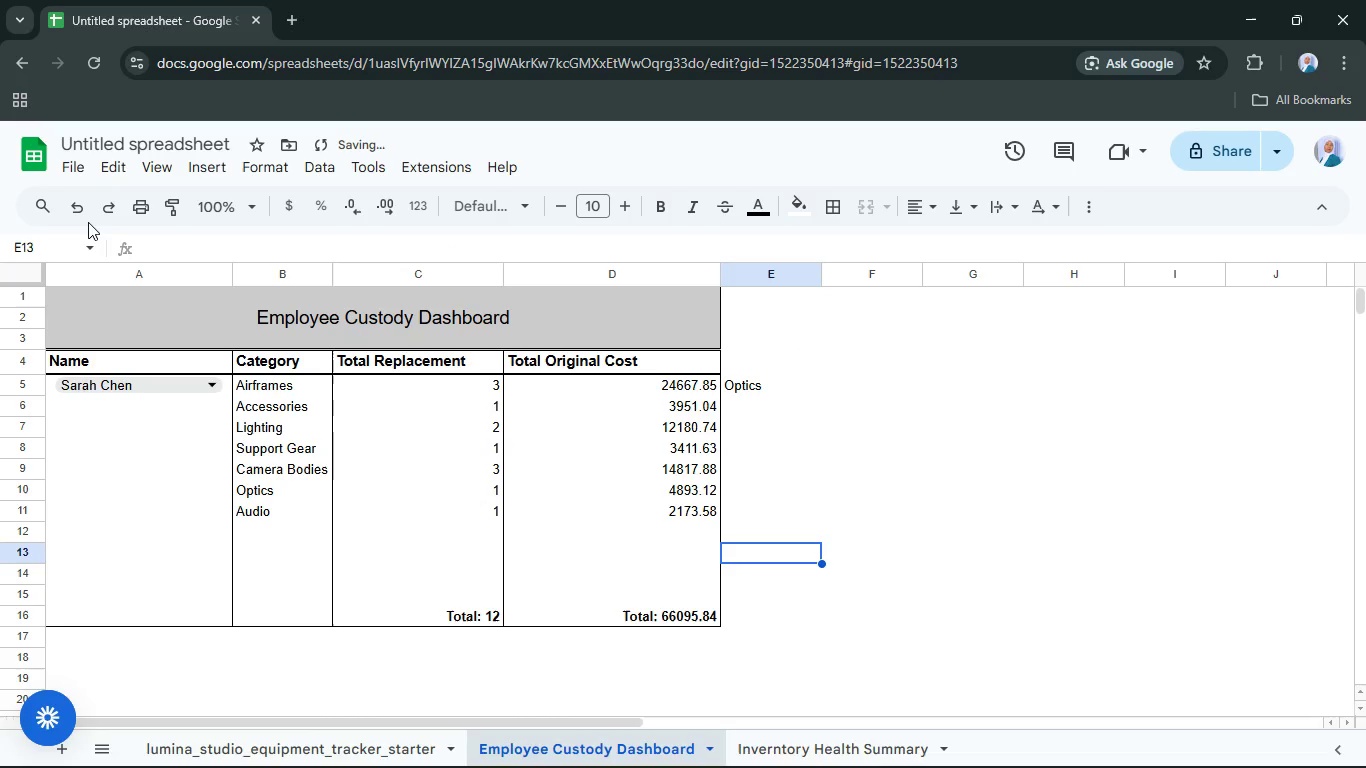 
left_click([90, 217])
 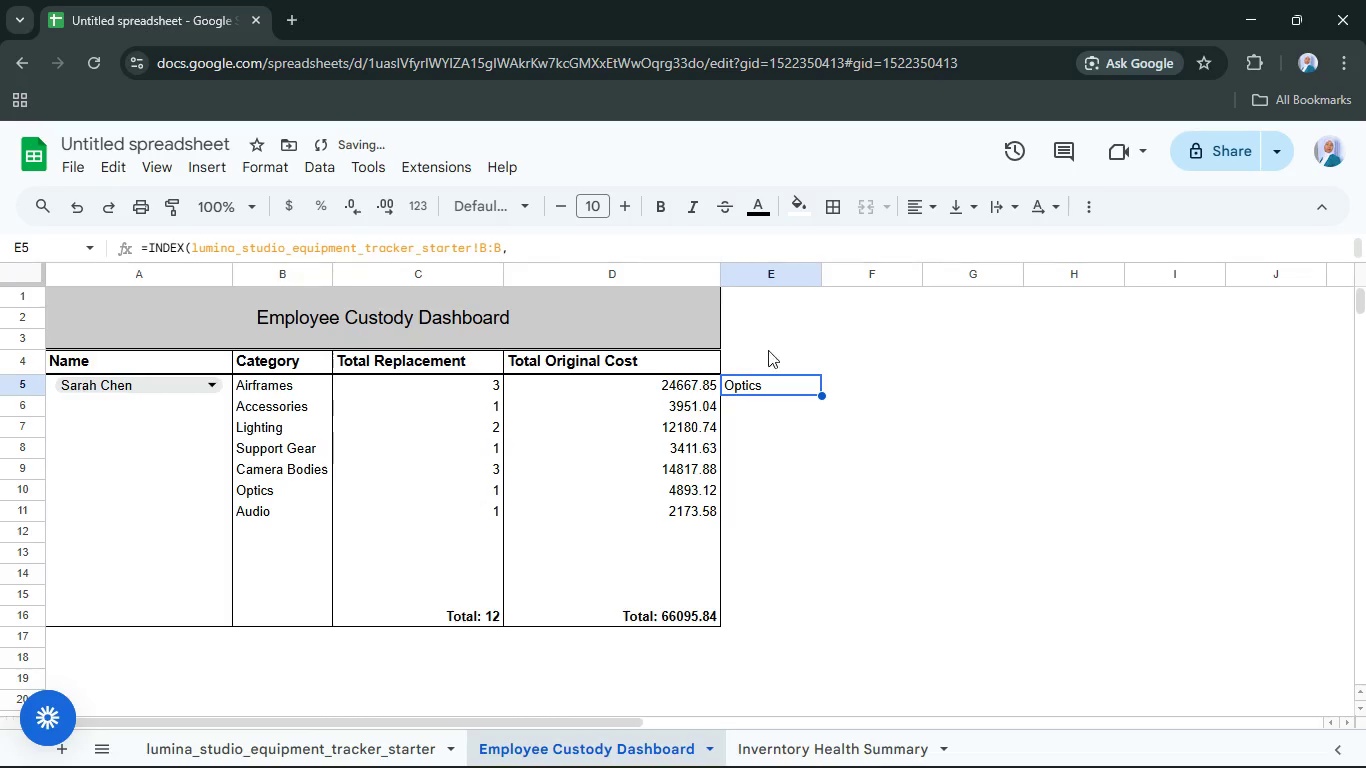 
left_click([805, 391])
 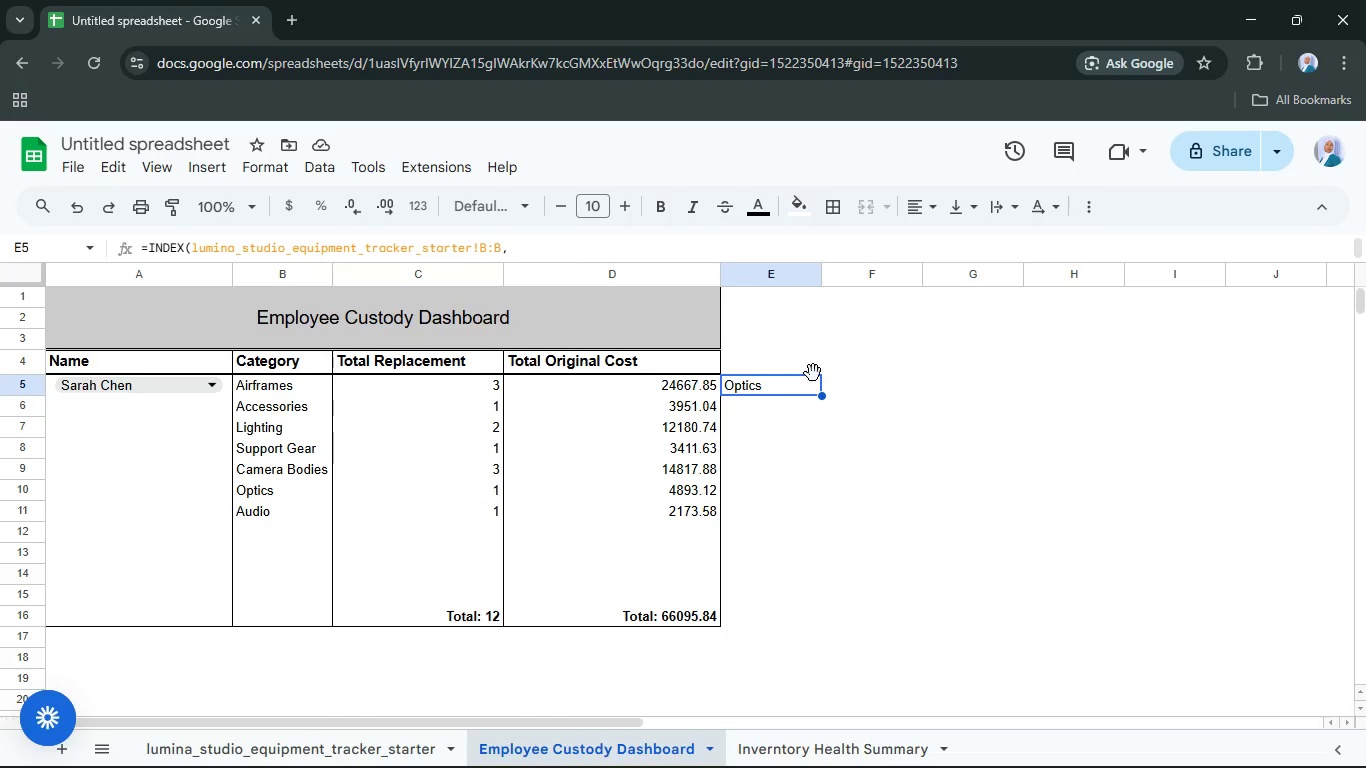 
wait(10.7)
 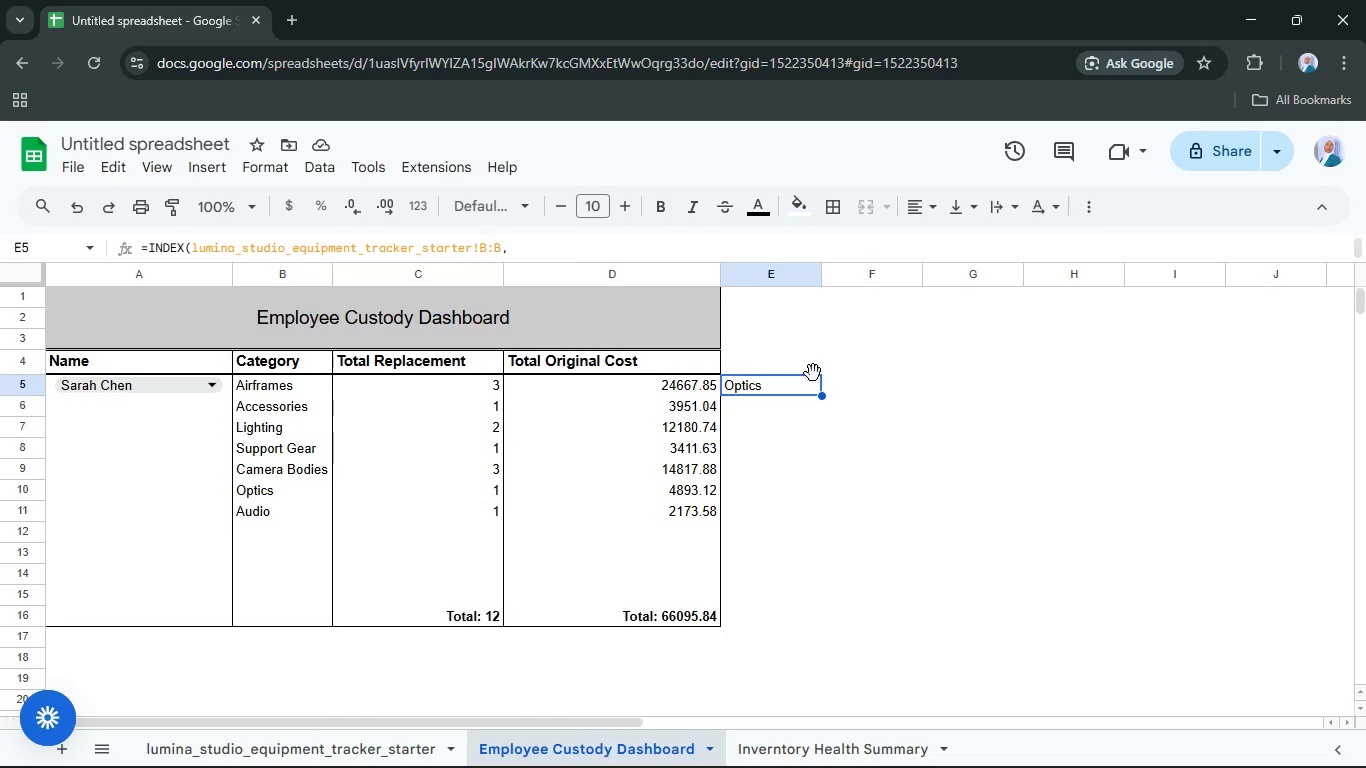 
double_click([764, 394])
 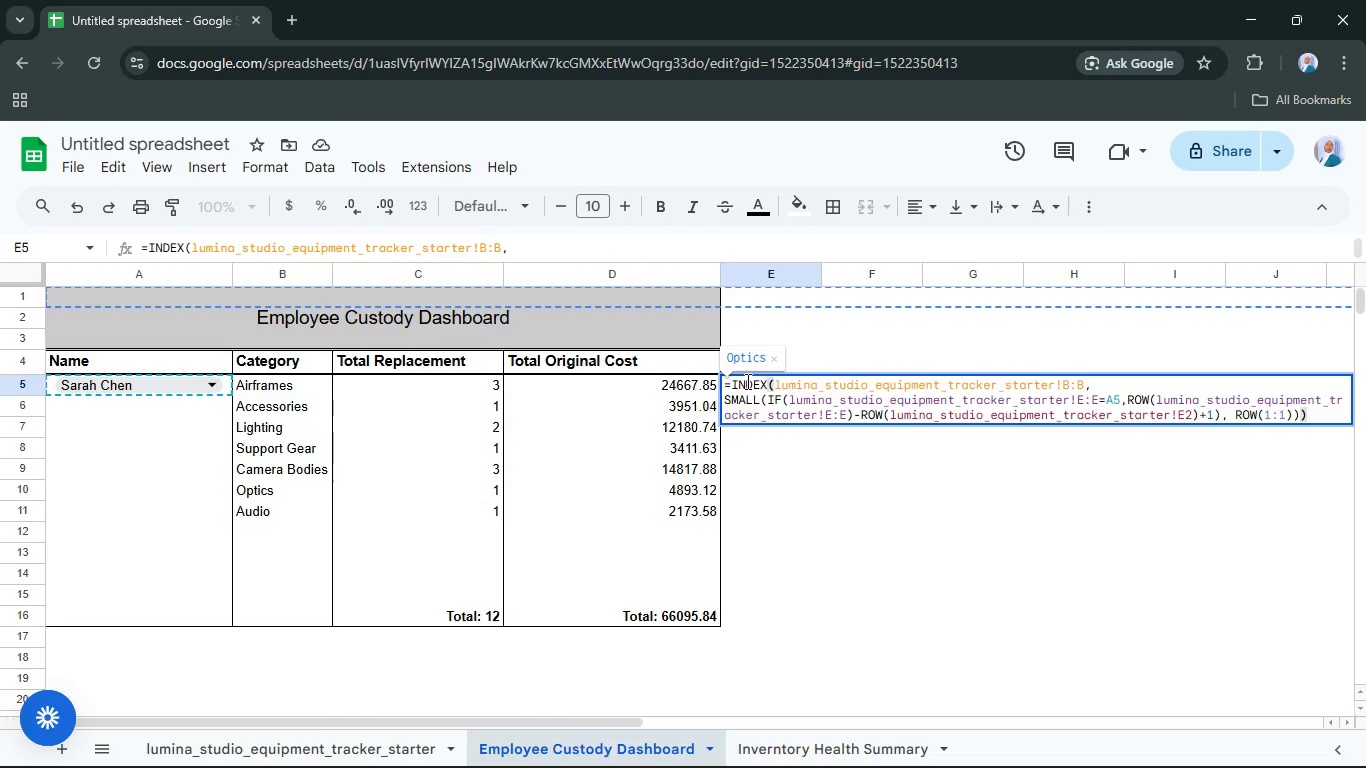 
left_click([731, 382])
 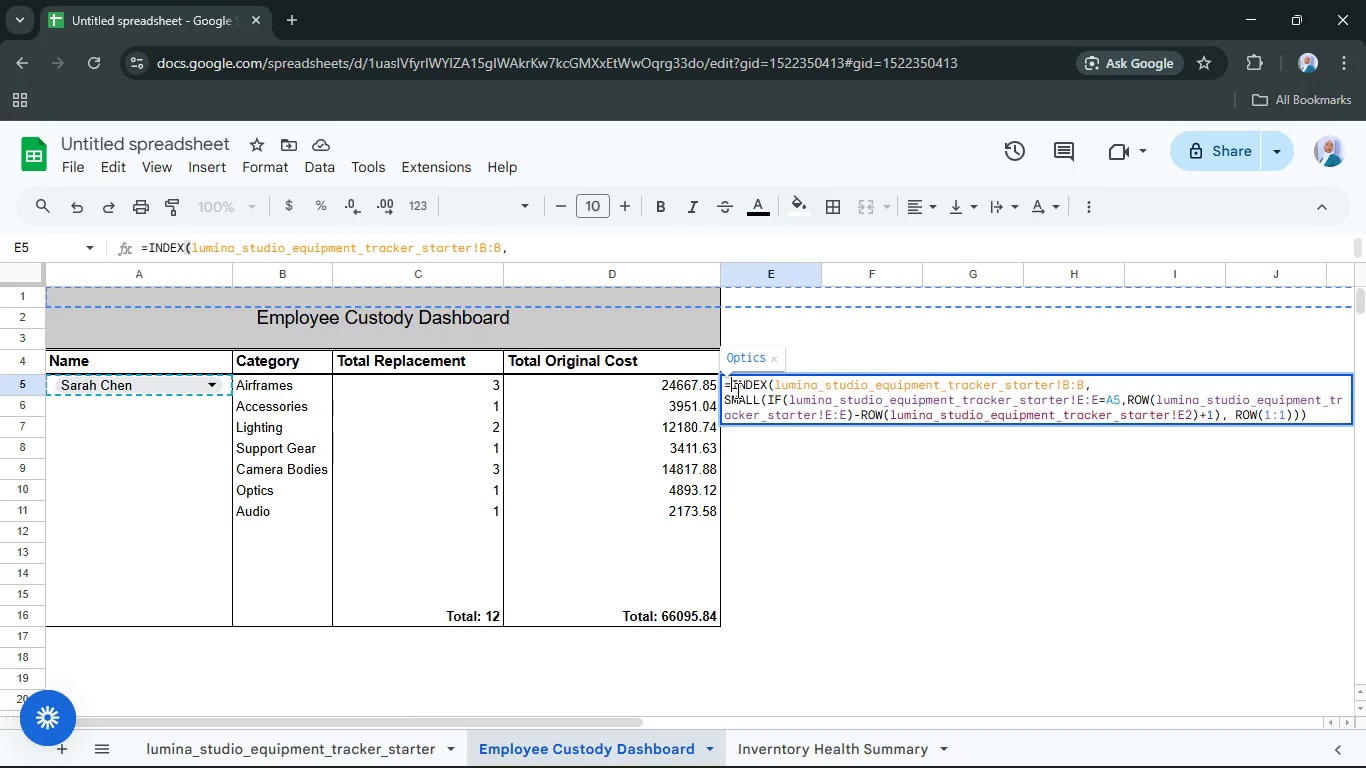 
type(ifr)
key(Backspace)
type(r)
key(Backspace)
type(error))
 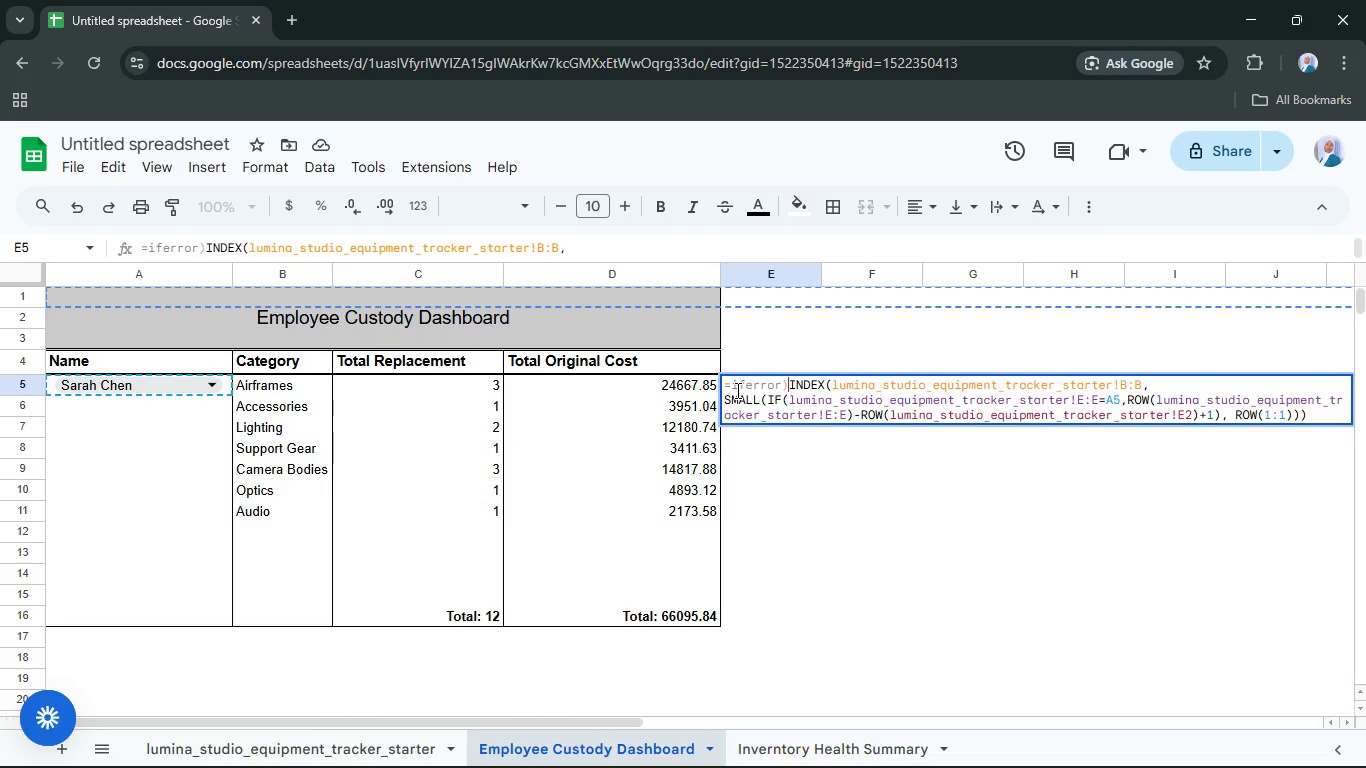 
left_click([732, 386])
 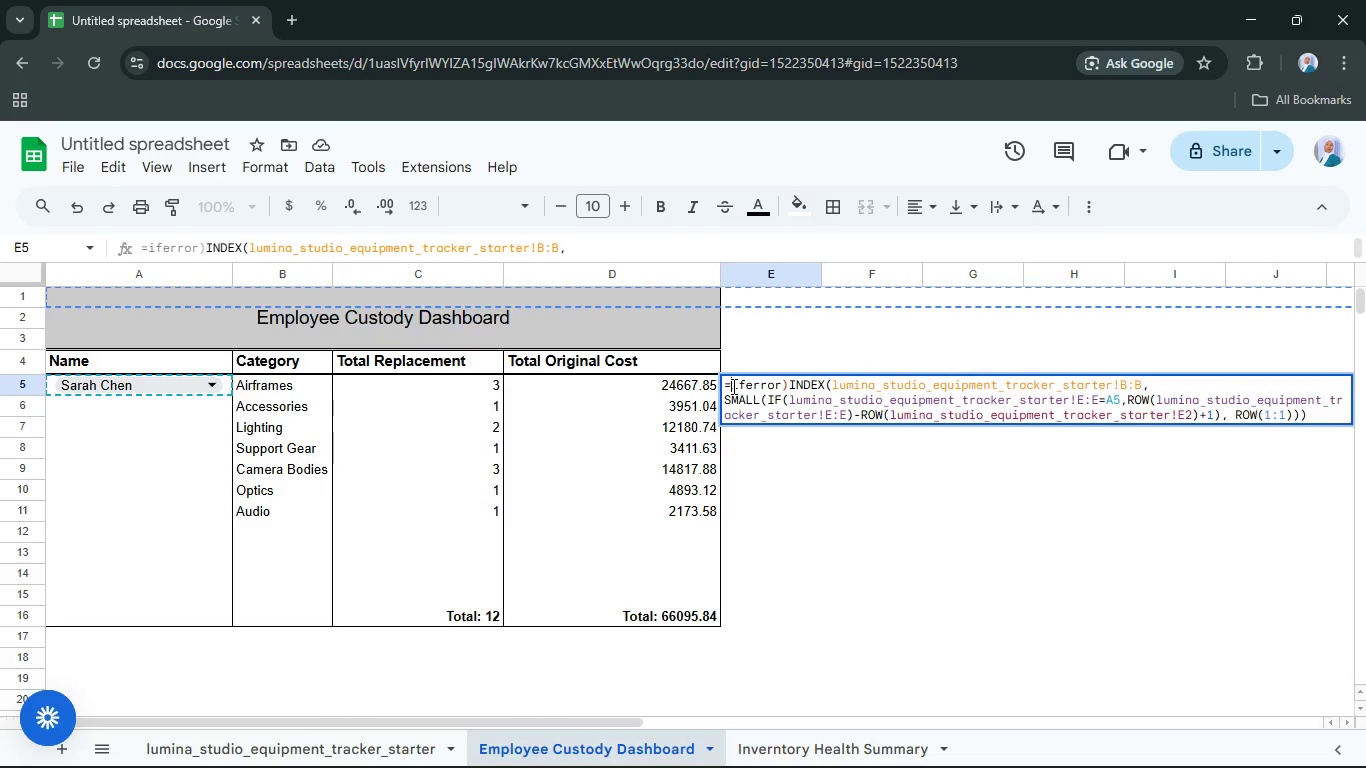 
key(Shift+BracketLeft)
 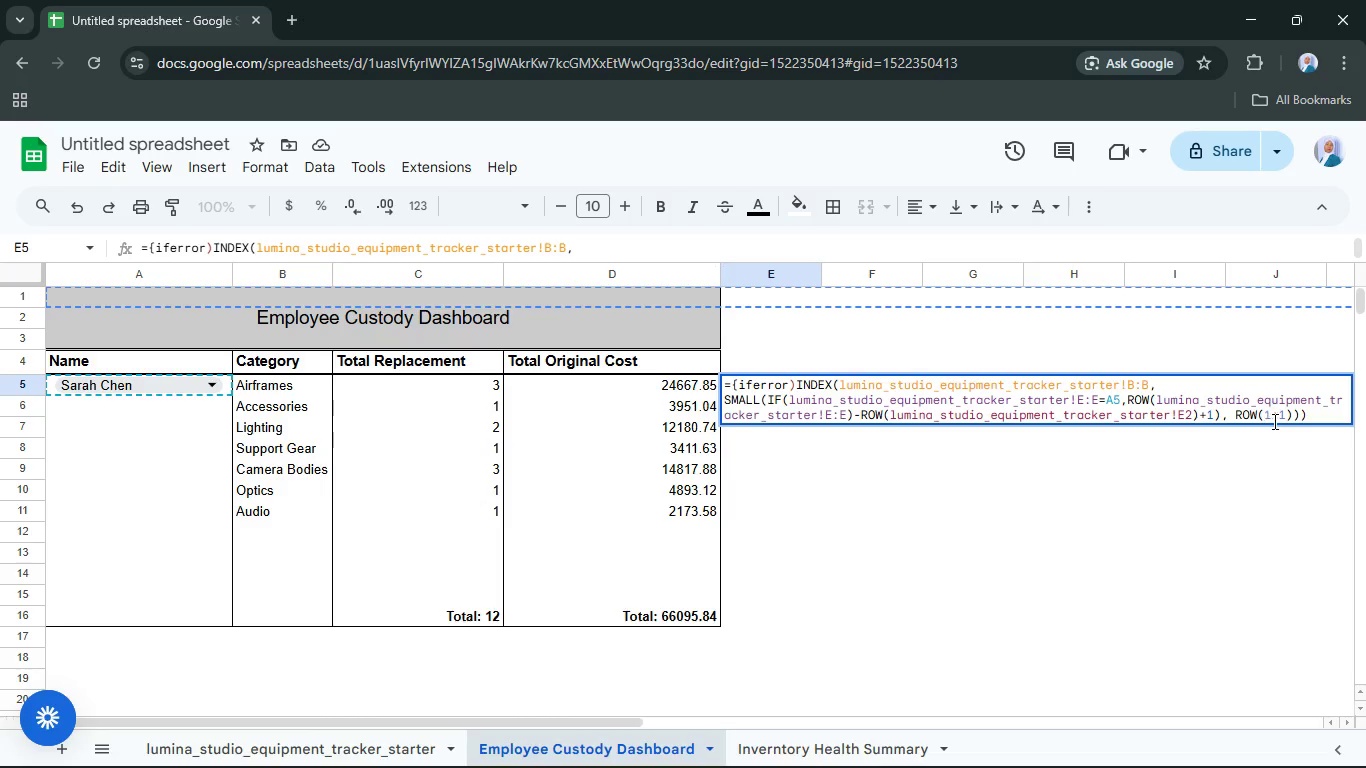 
left_click([1317, 419])
 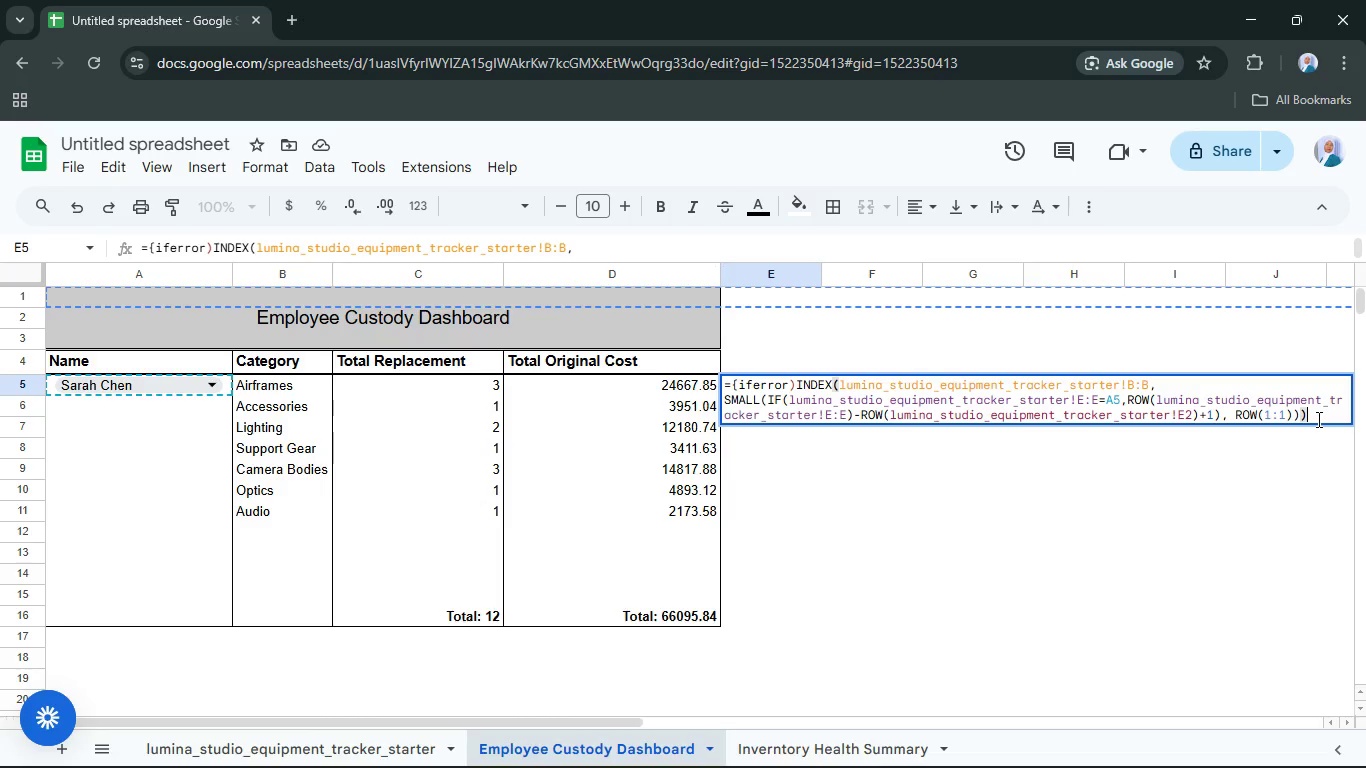 
key(Comma)
 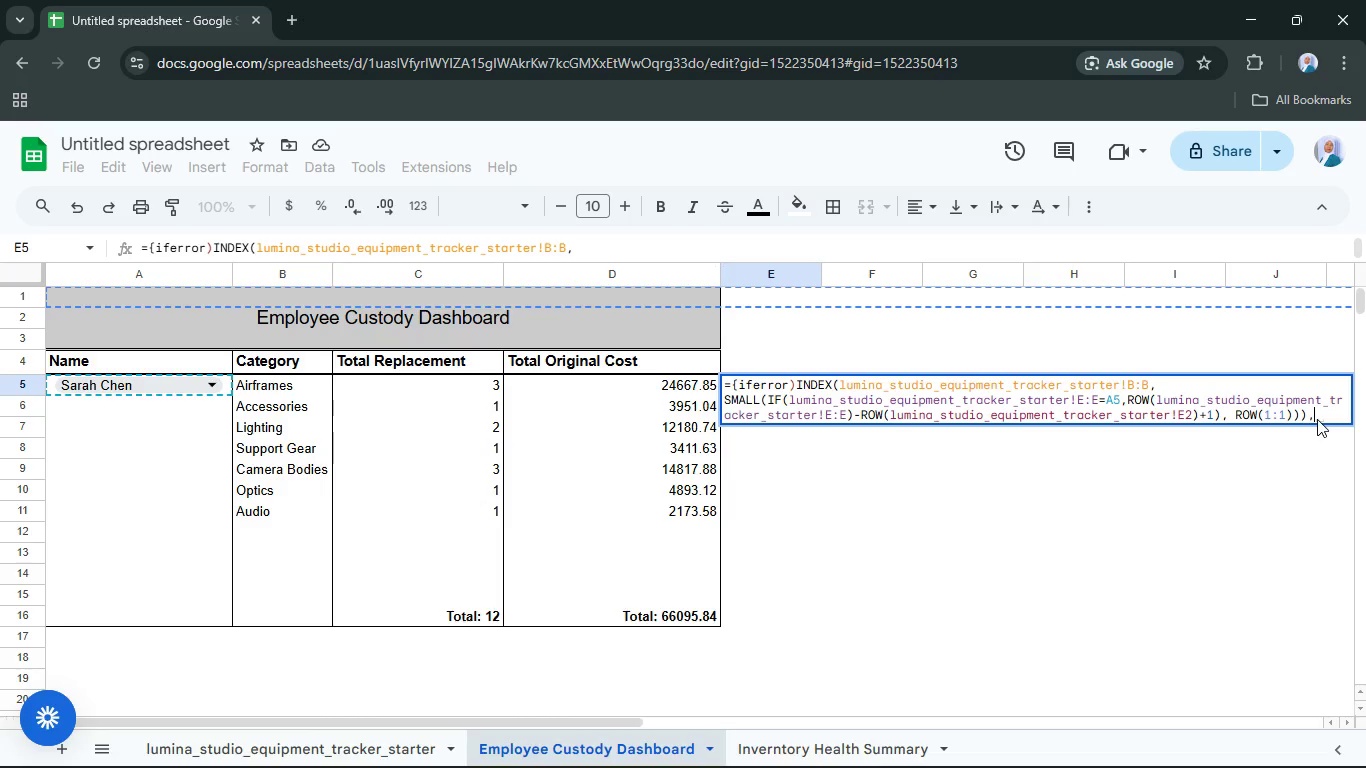 
key(Shift+Quote)
 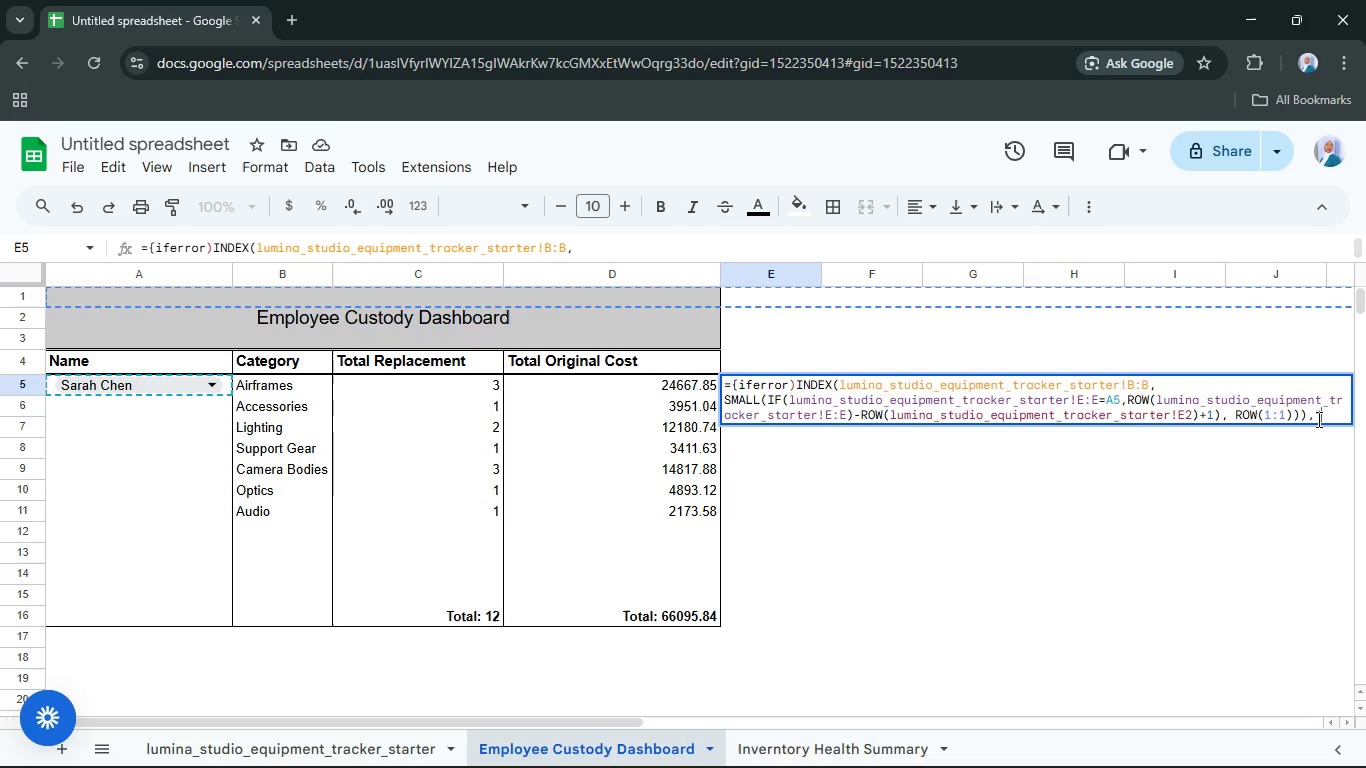 
key(Shift+Quote)
 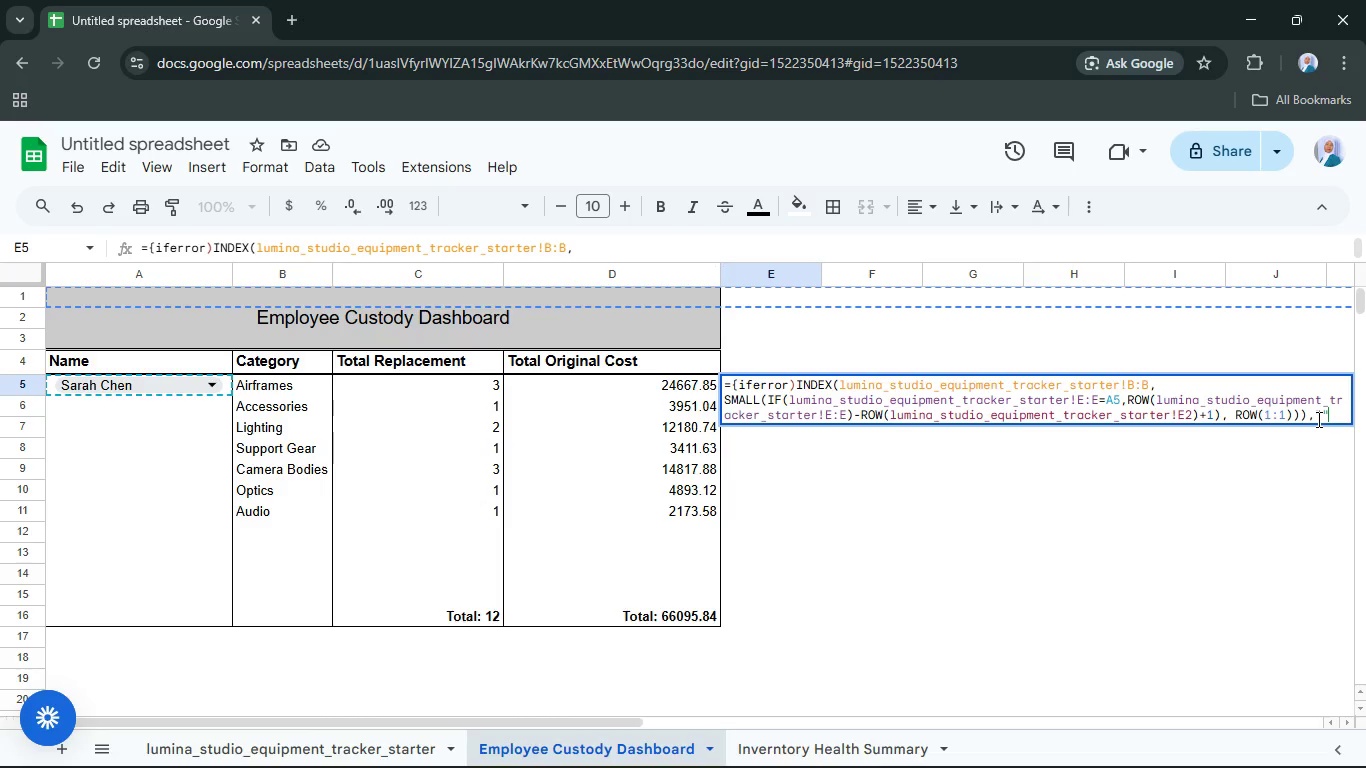 
key(Shift+BracketRight)
 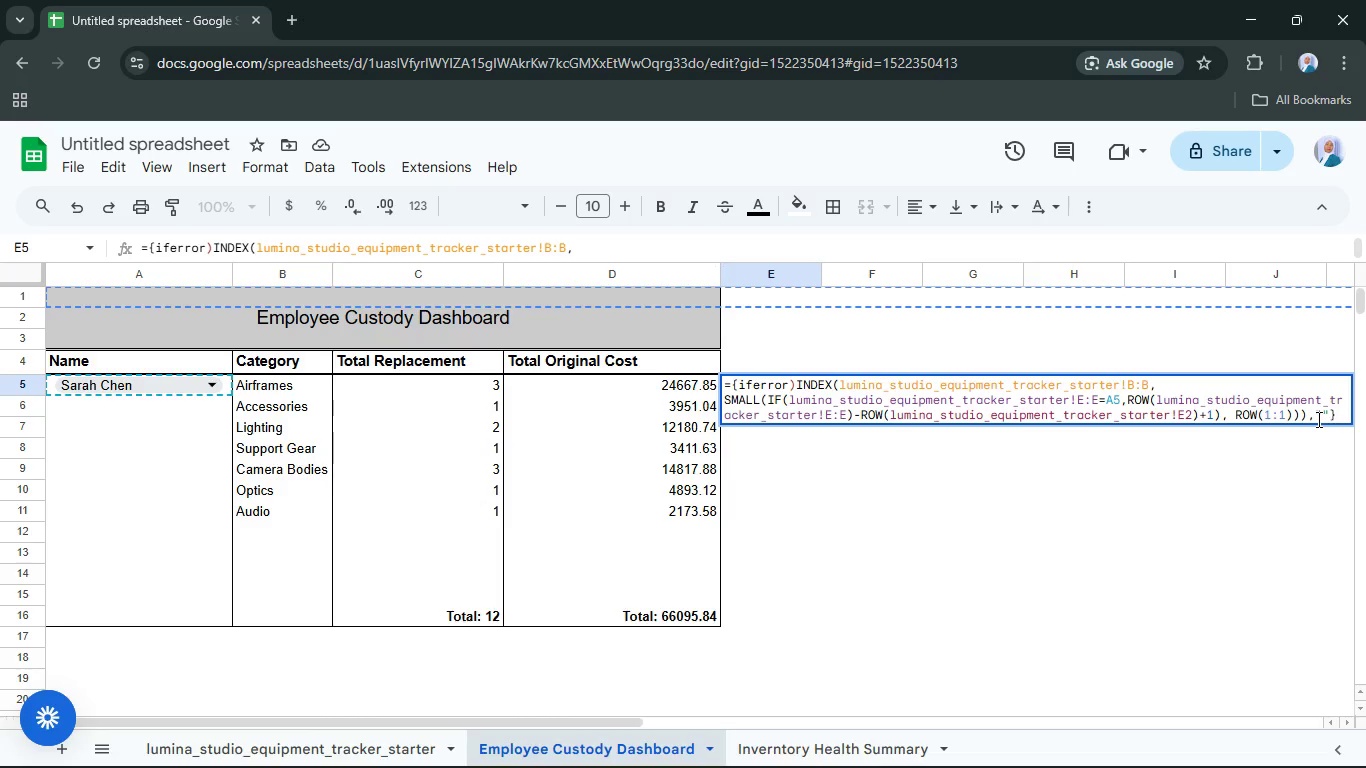 
key(Enter)
 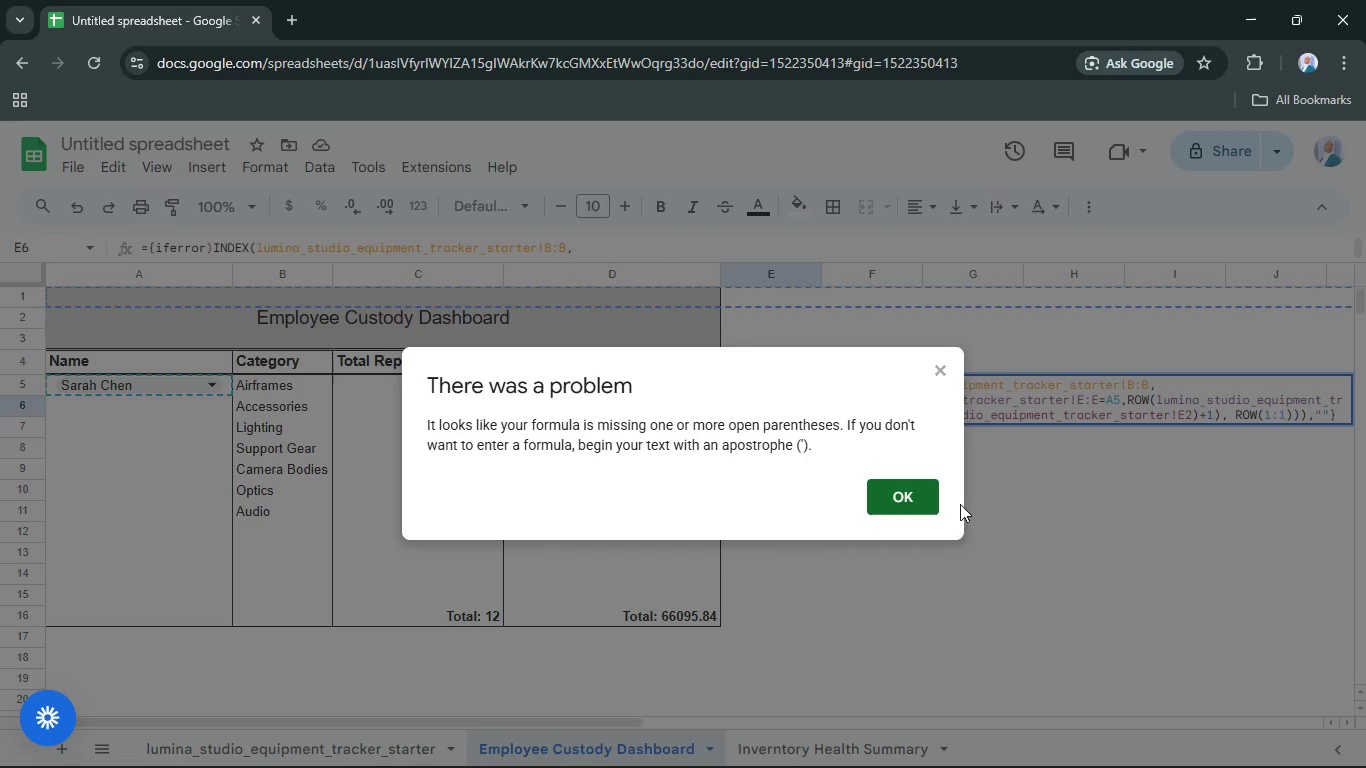 
left_click([917, 505])
 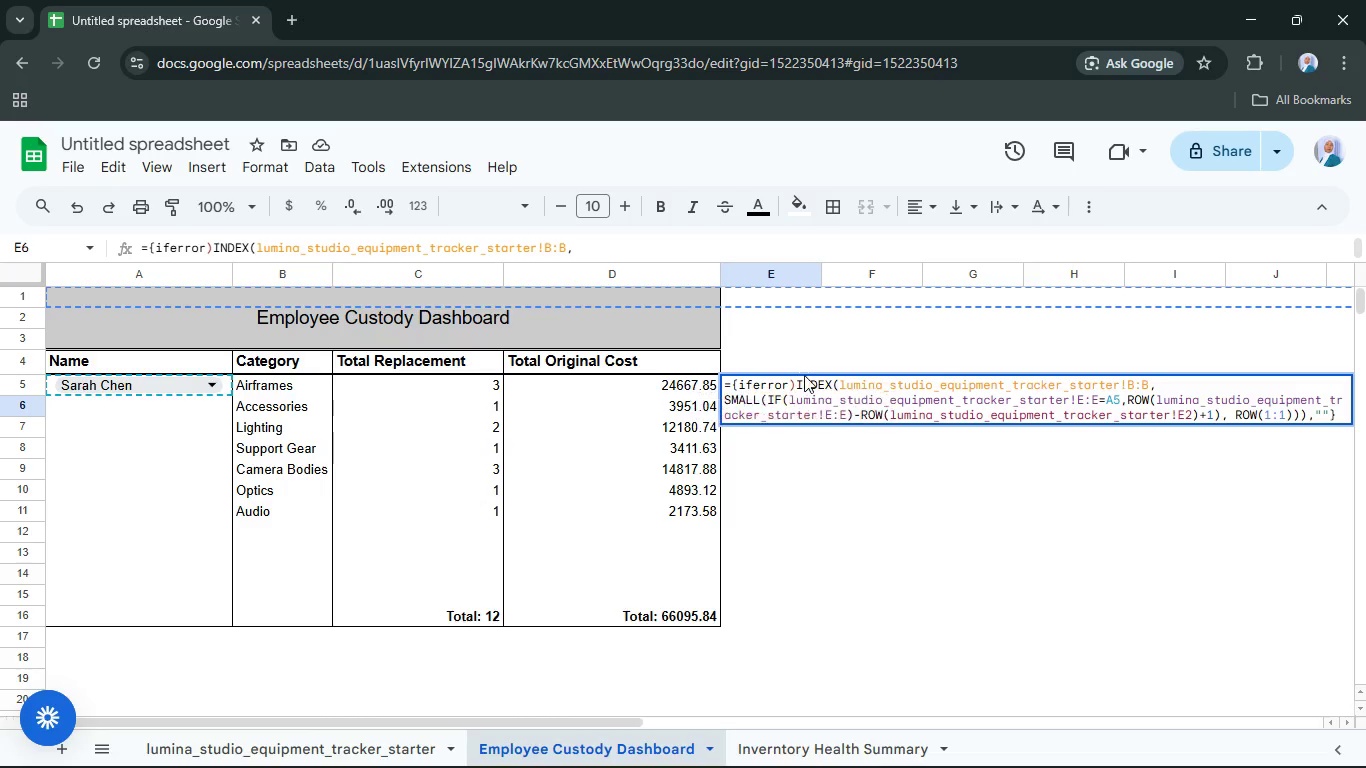 
wait(6.28)
 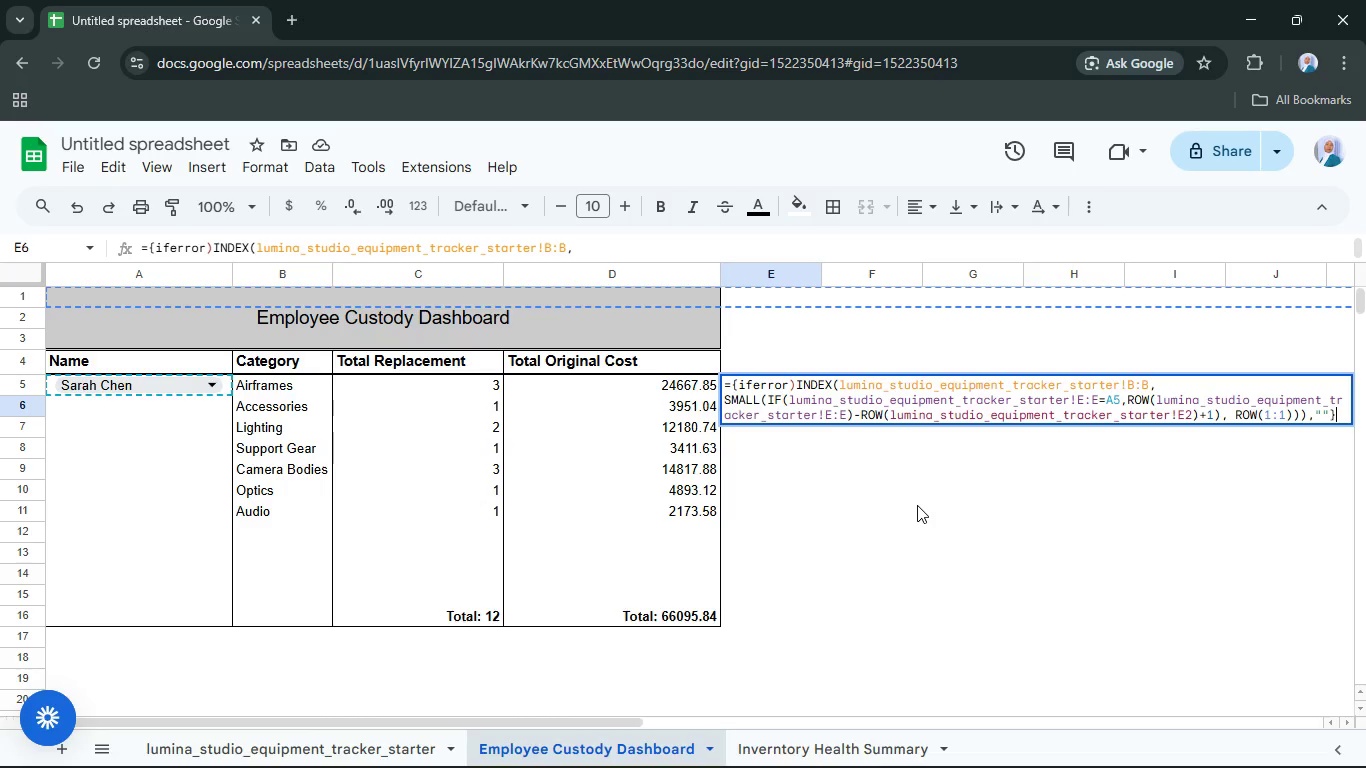 
left_click([797, 387])
 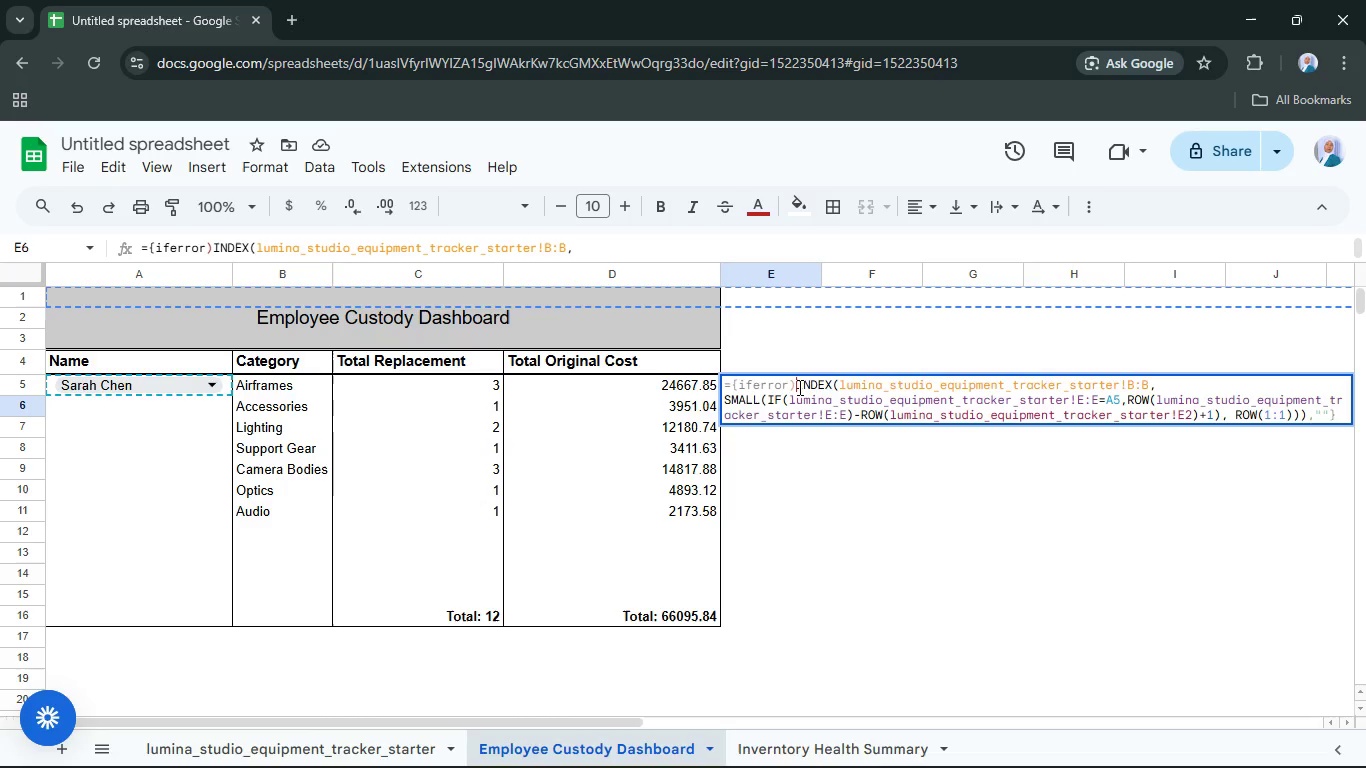 
key(Backspace)